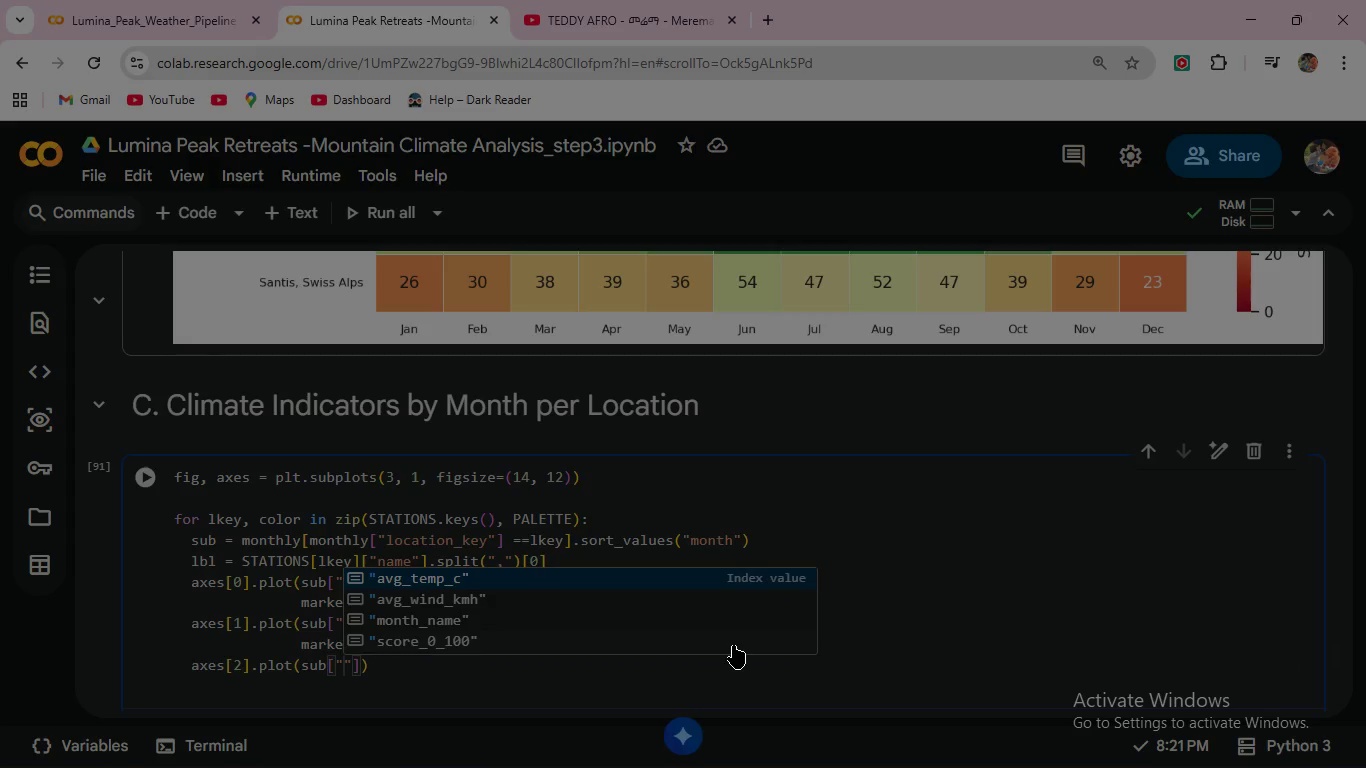 
key(ArrowDown)
 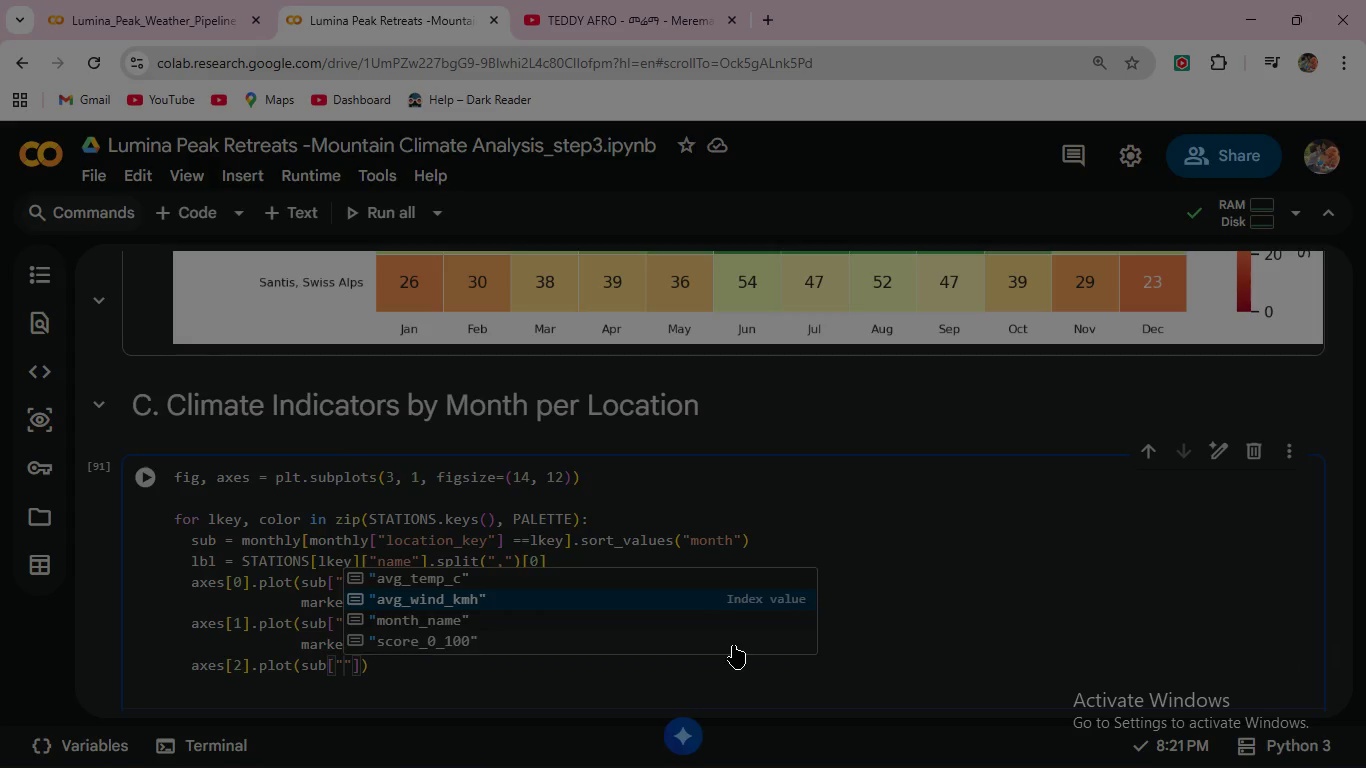 
key(ArrowDown)
 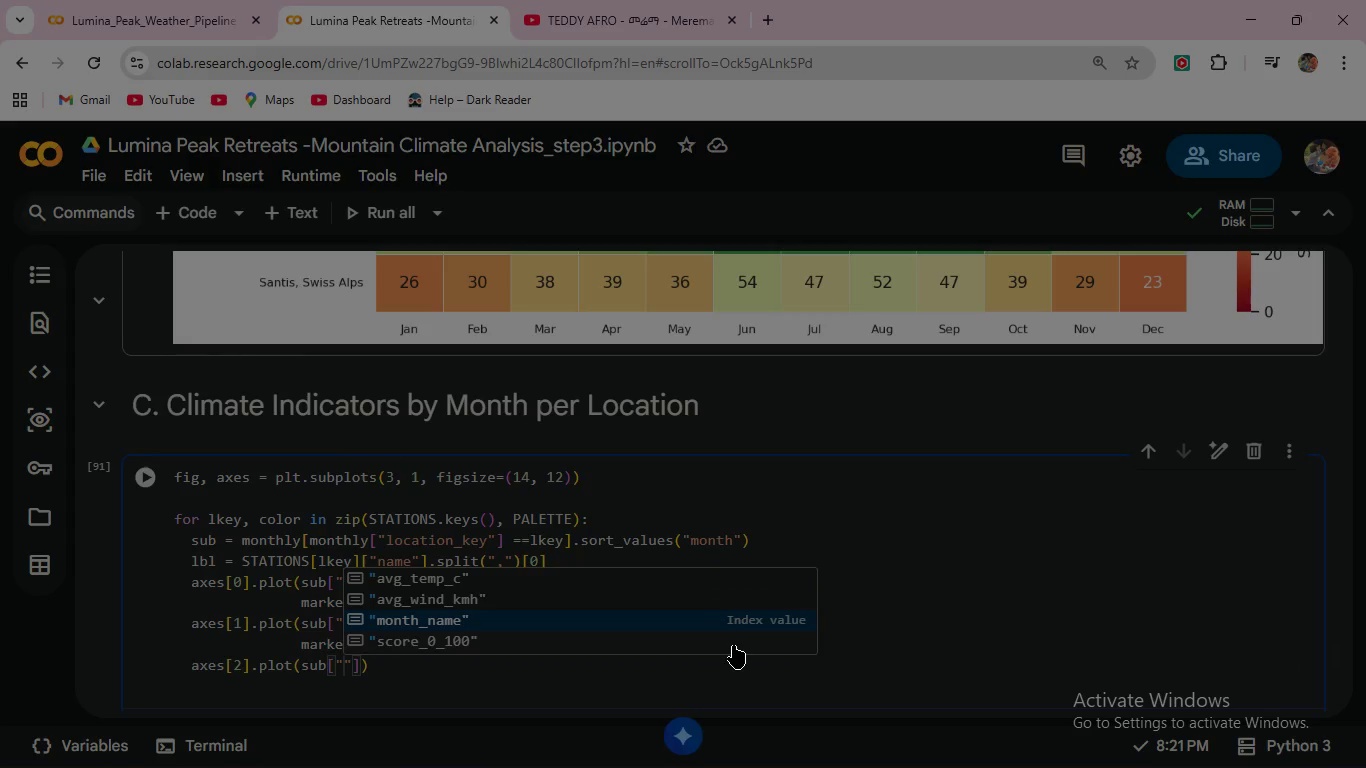 
key(Enter)
 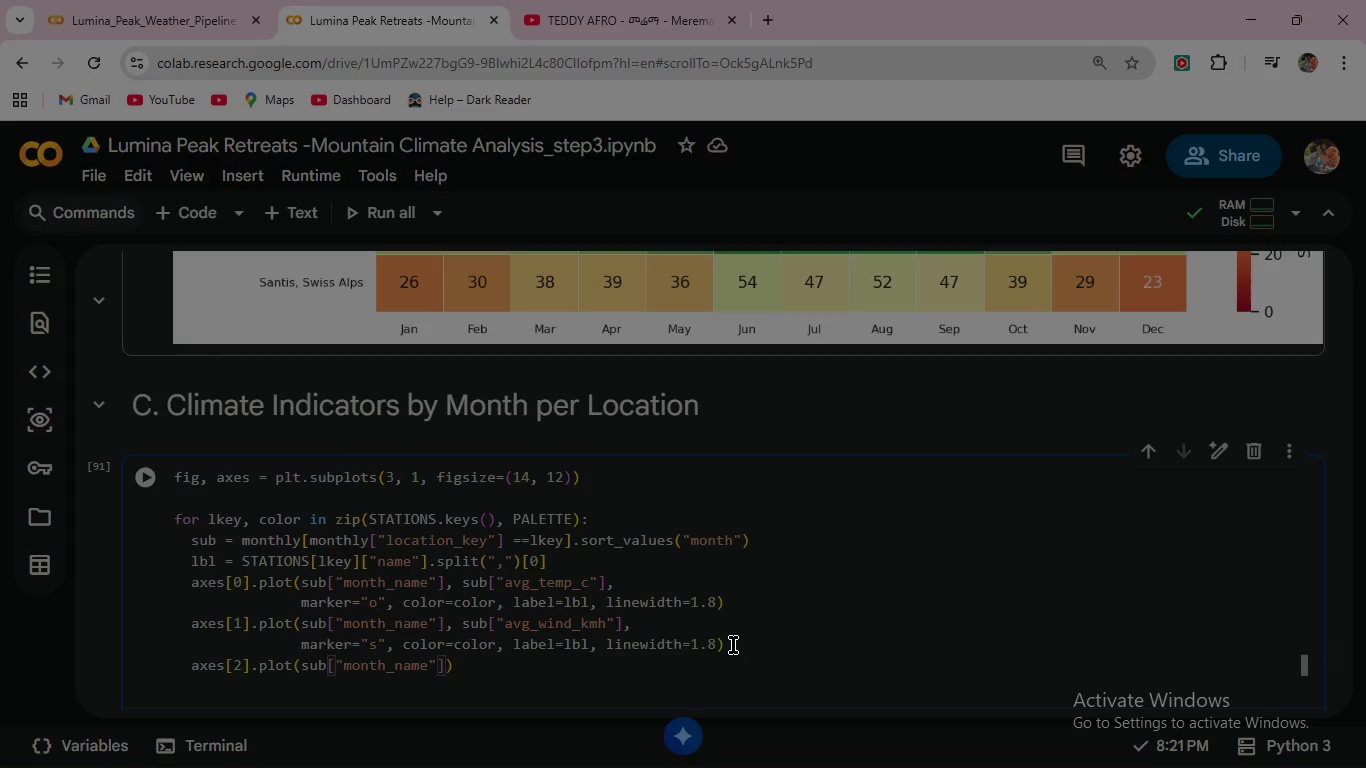 
key(ArrowRight)
 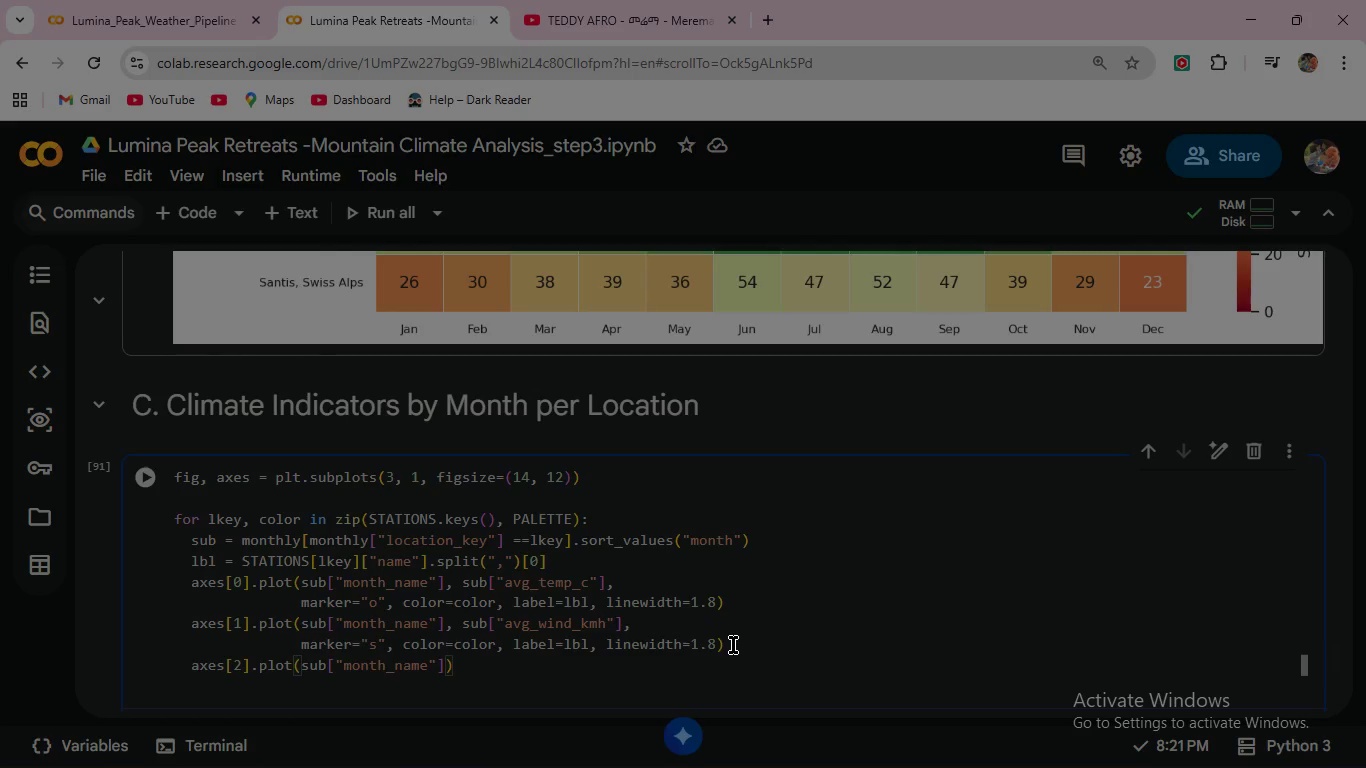 
type(, sub["avg_)
 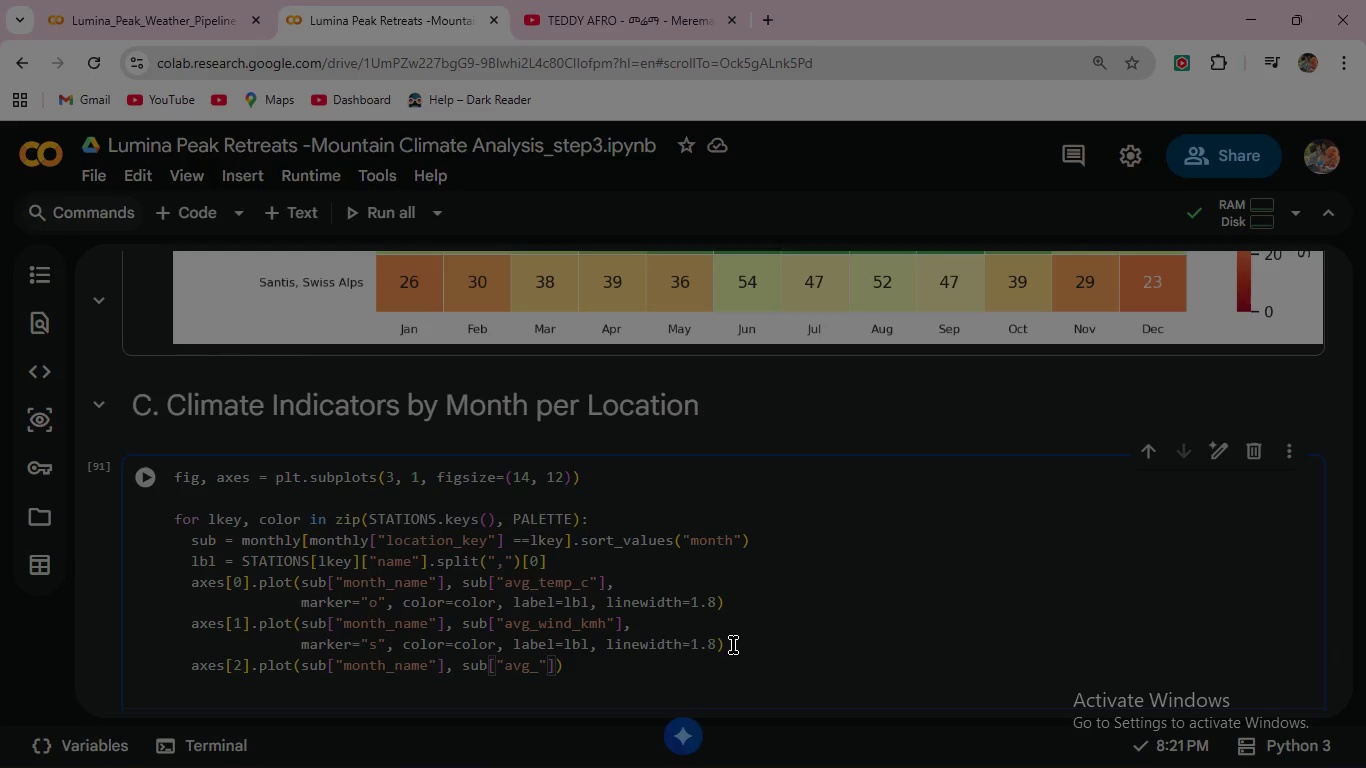 
wait(5.62)
 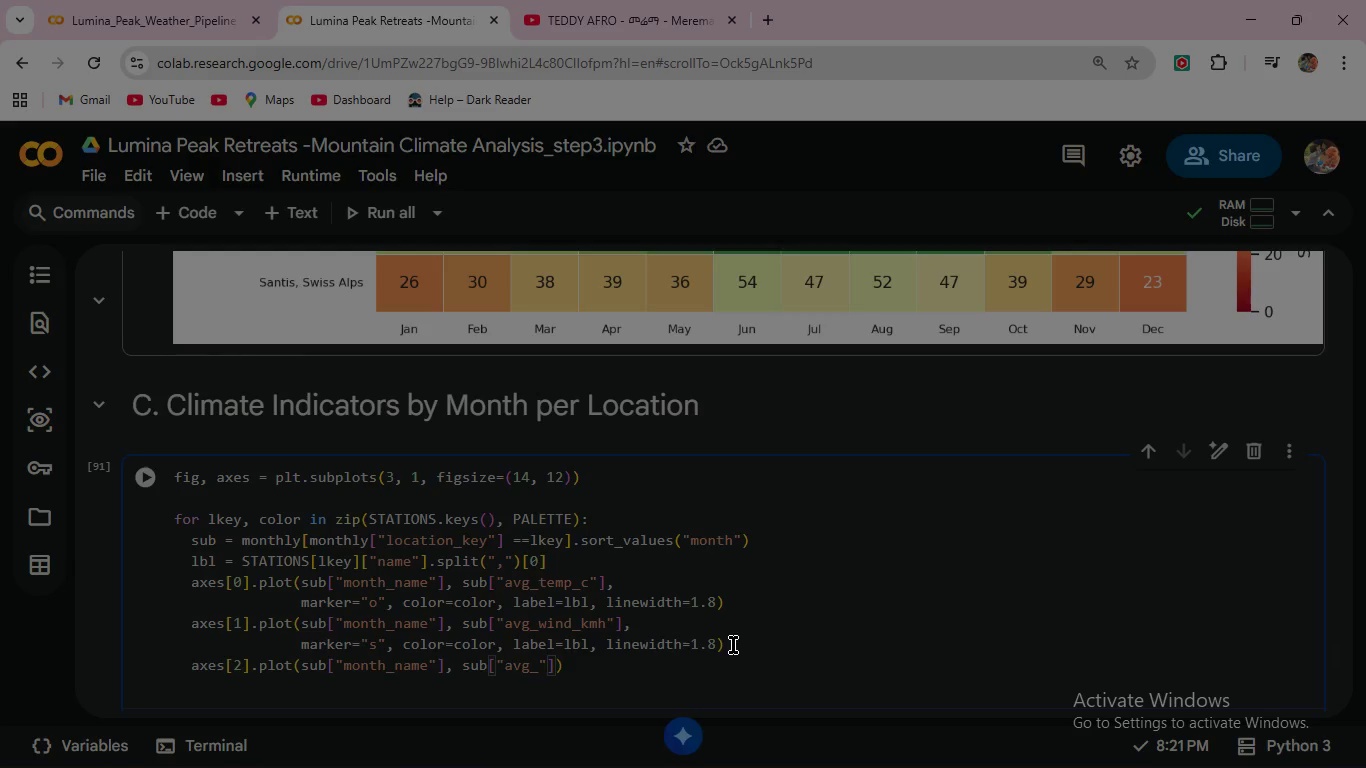 
type(precip_)
 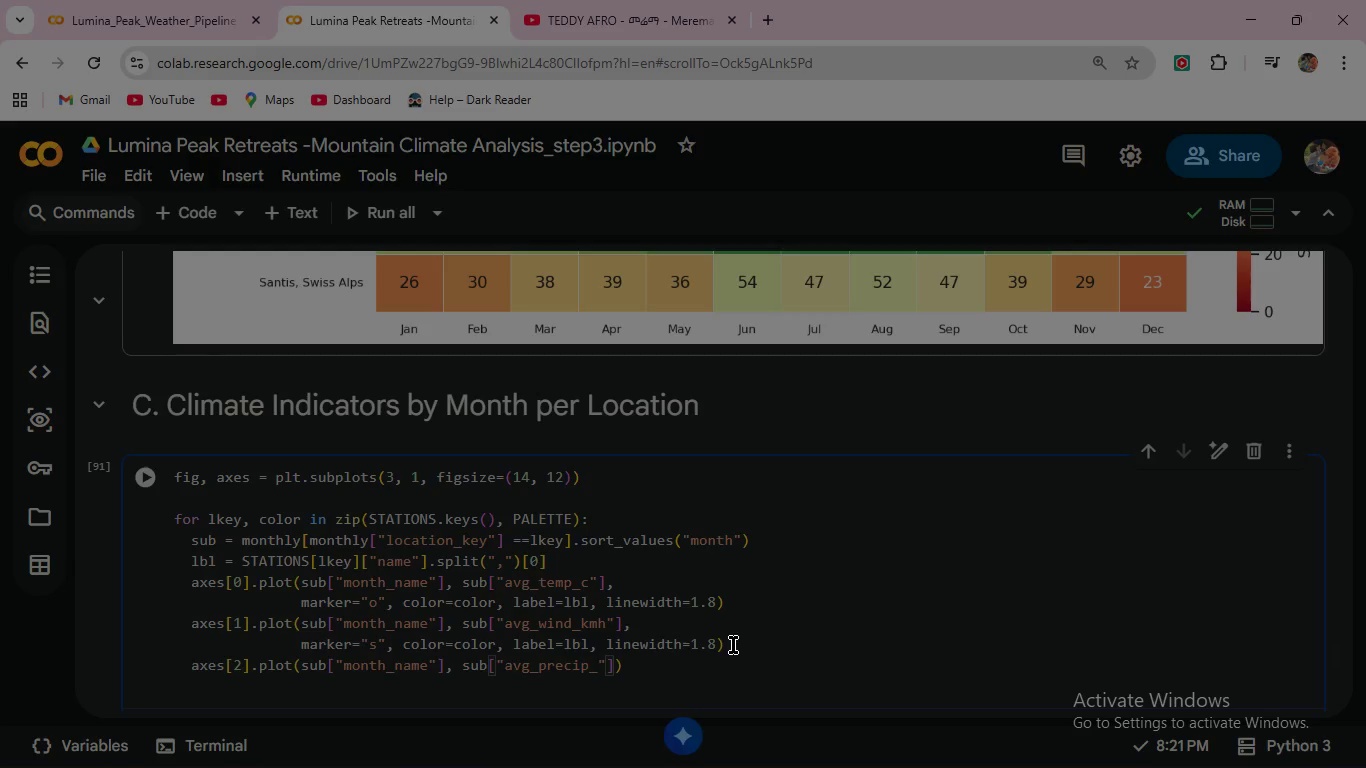 
type(mm)
 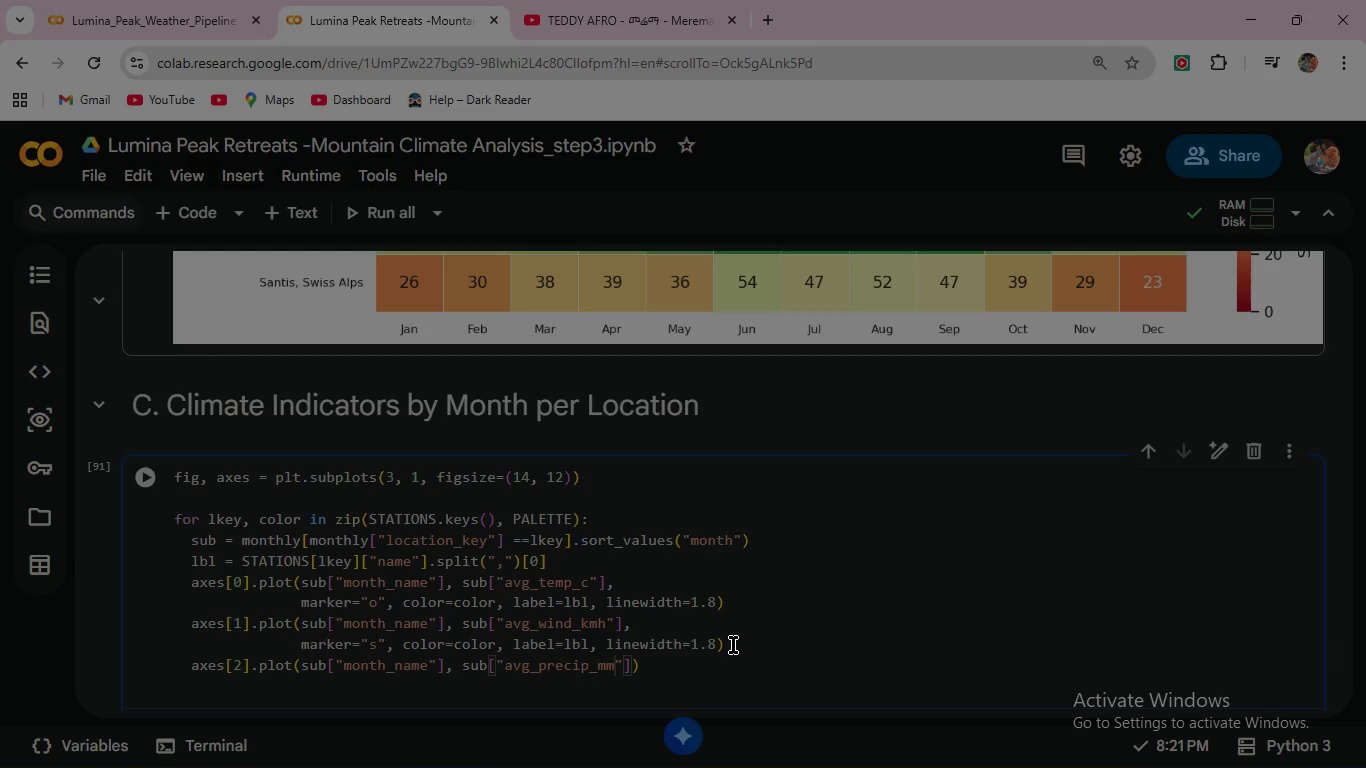 
key(ArrowRight)
 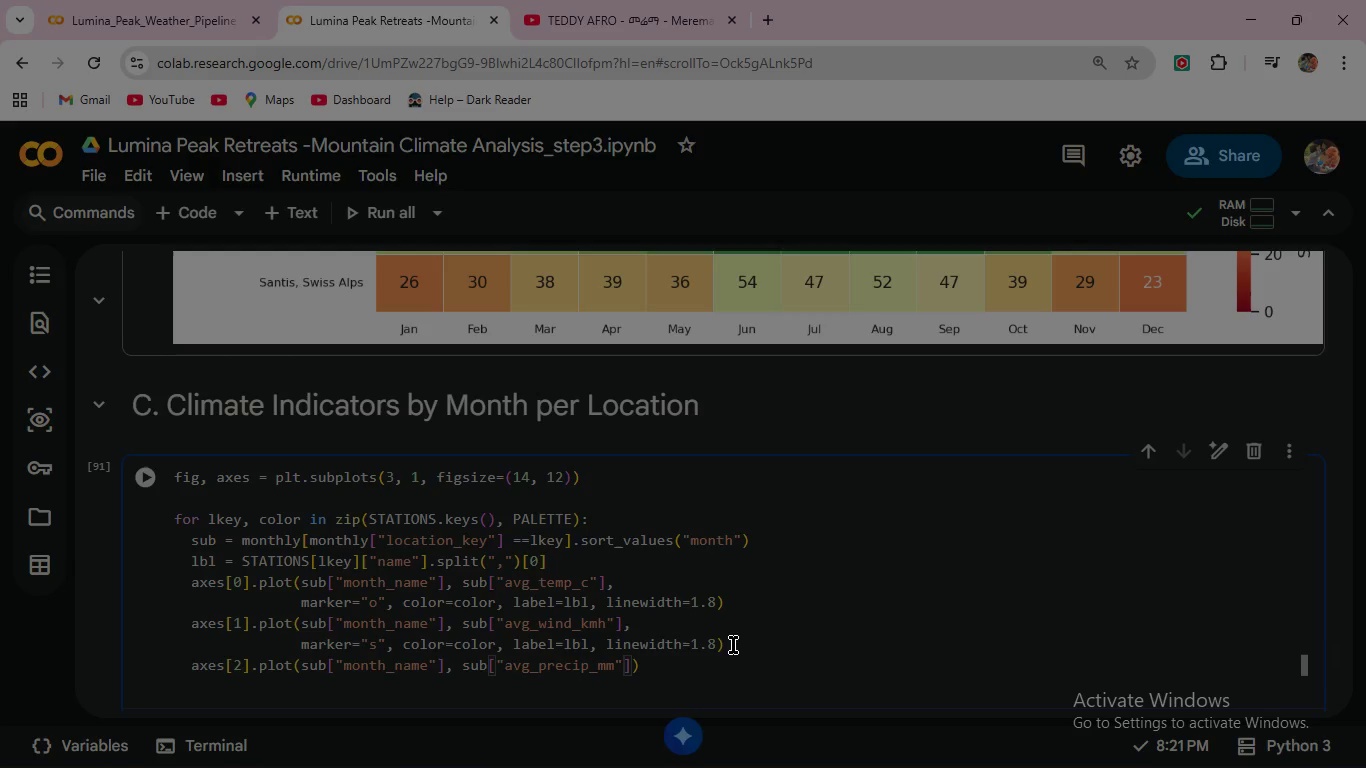 
key(ArrowRight)
 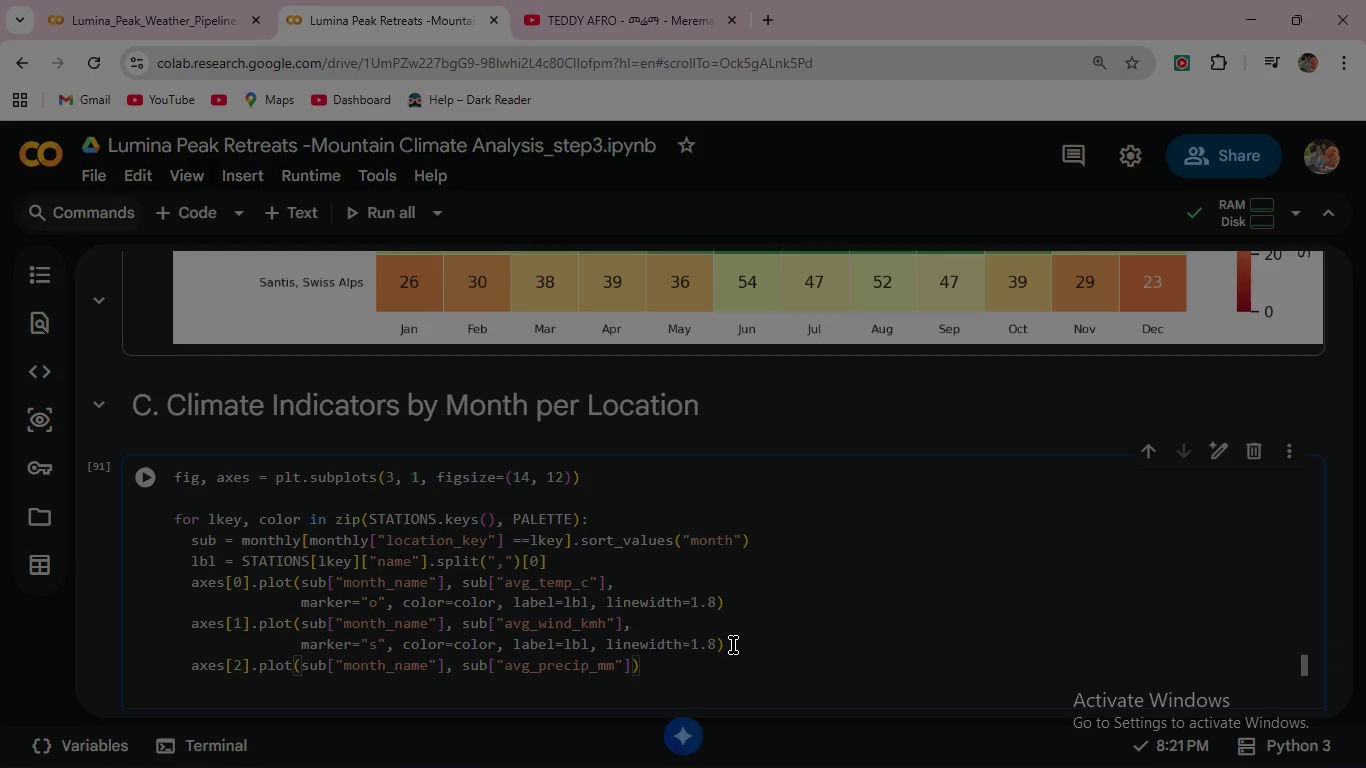 
key(Comma)
 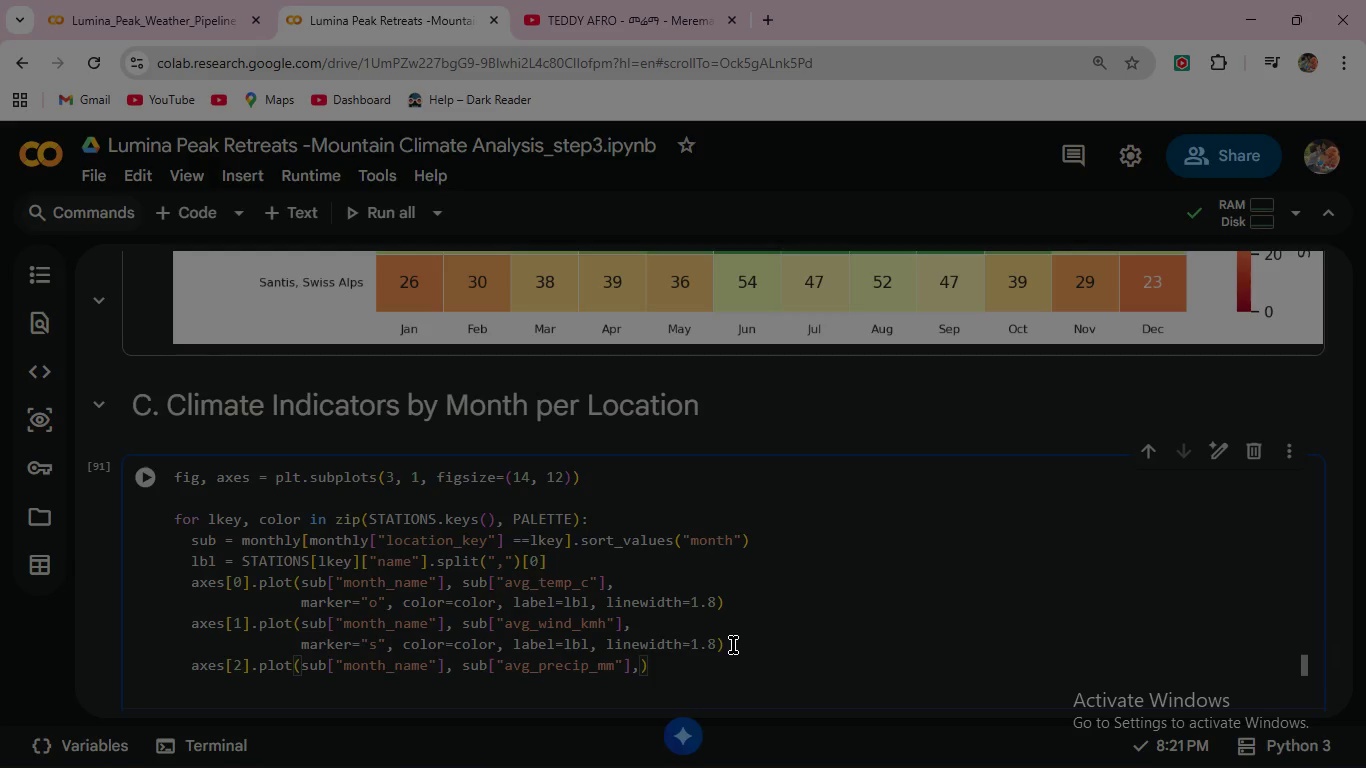 
key(Enter)
 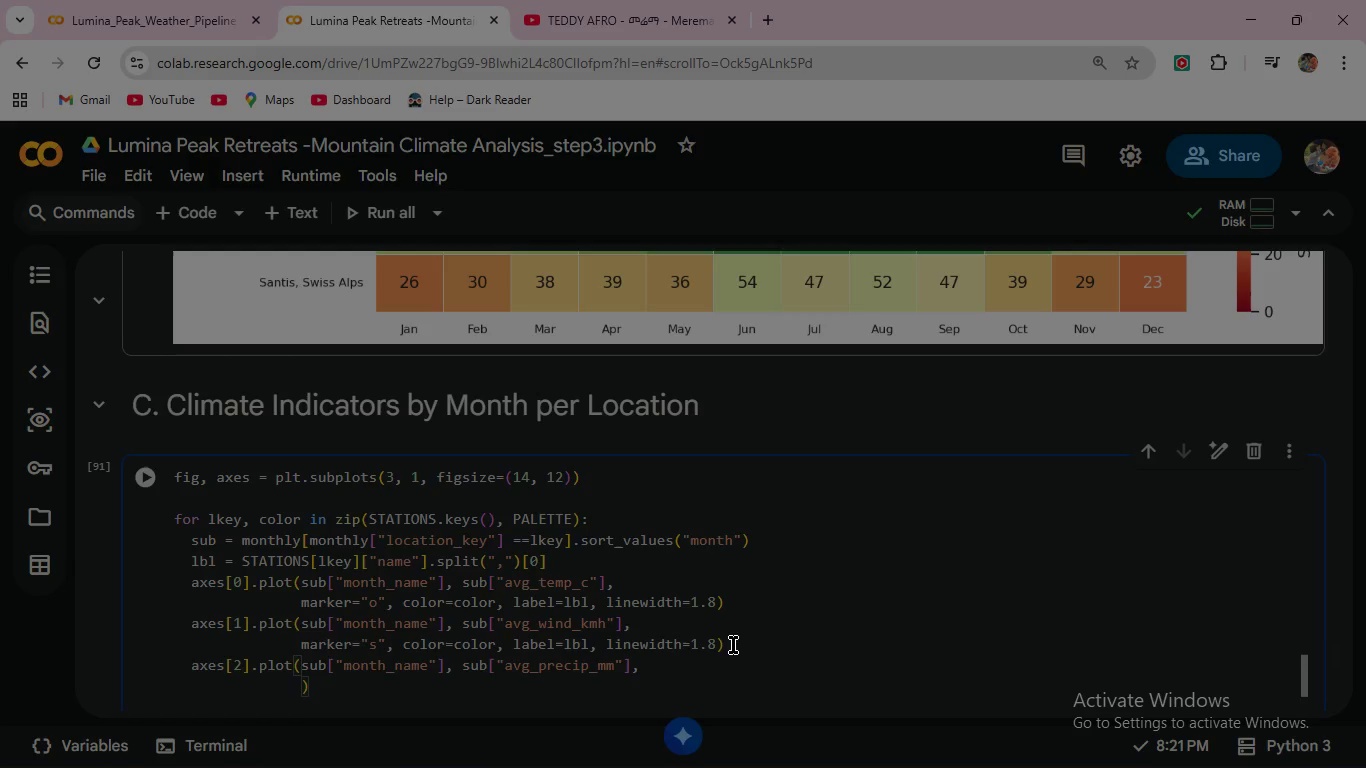 
type(marker)
 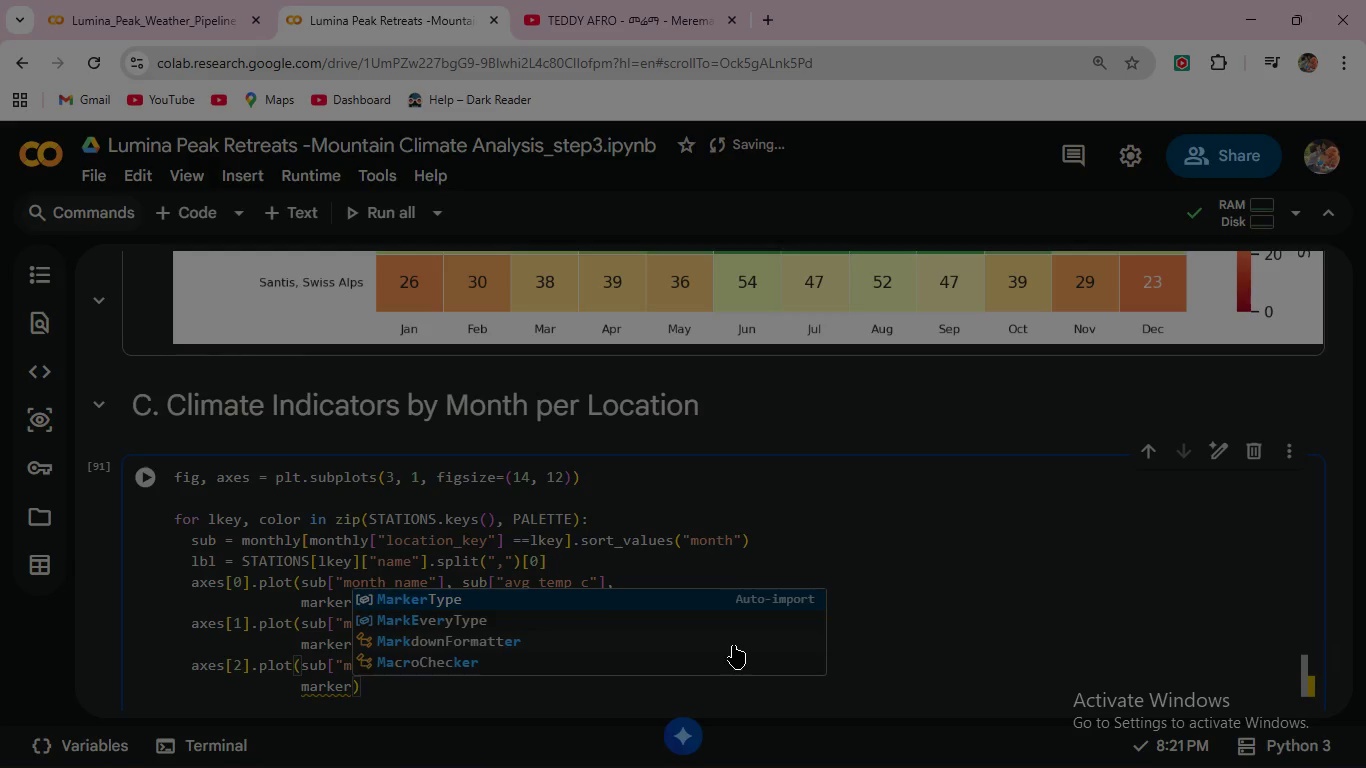 
wait(12.5)
 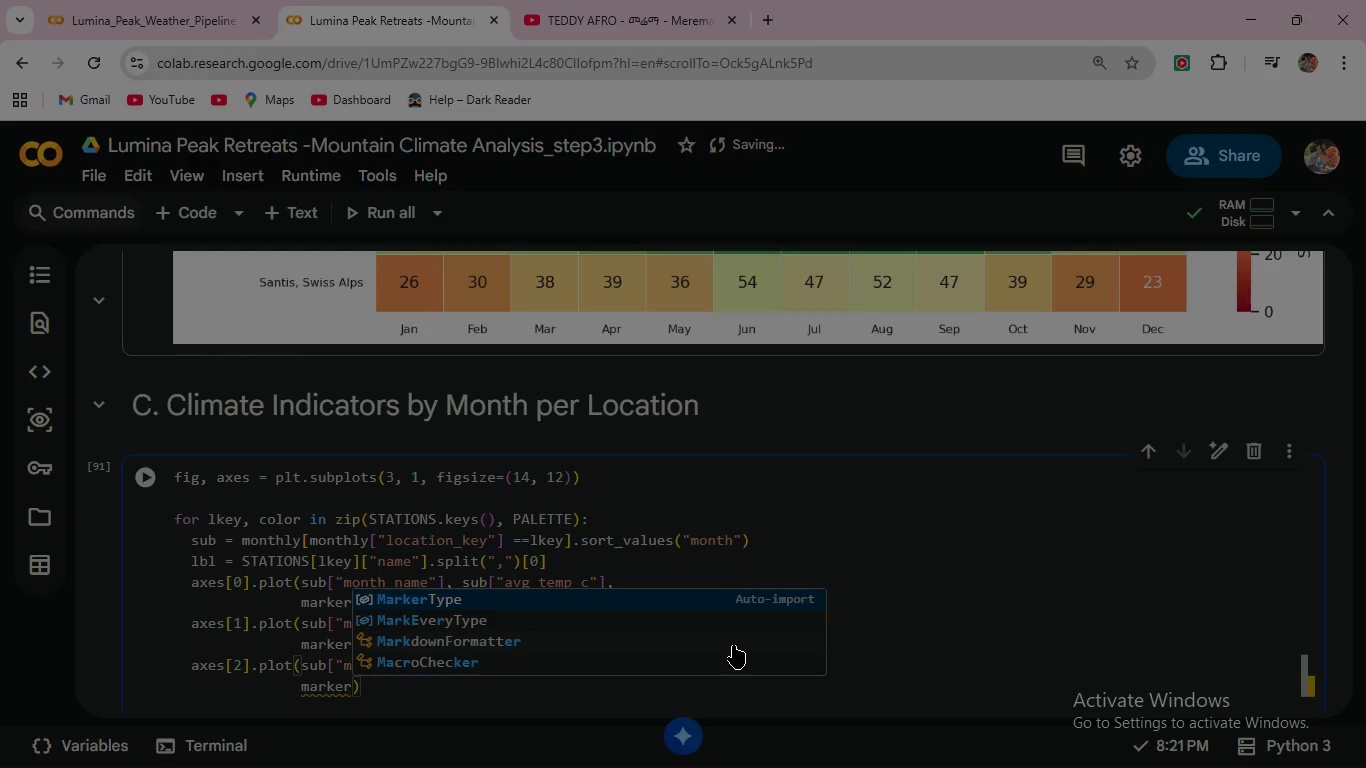 
key(Equal)
 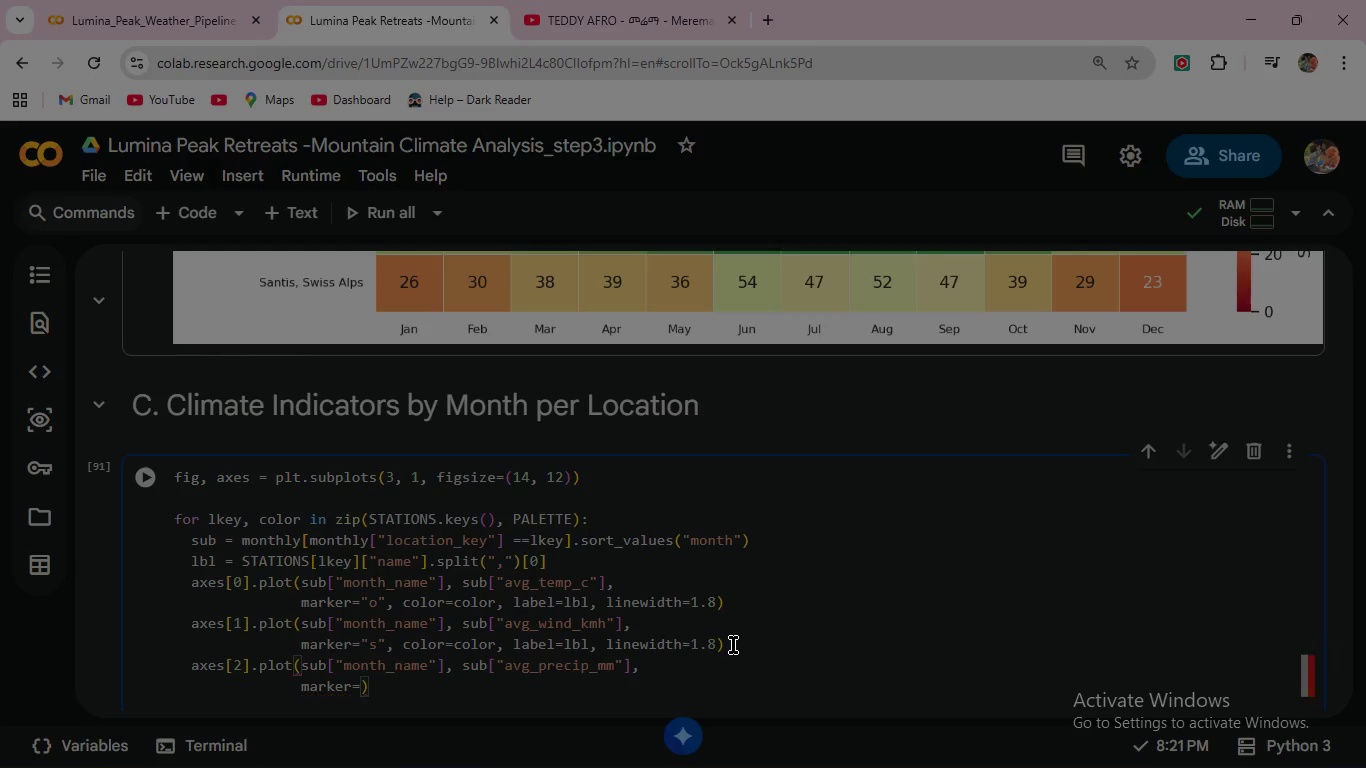 
key(Shift+Quote)
 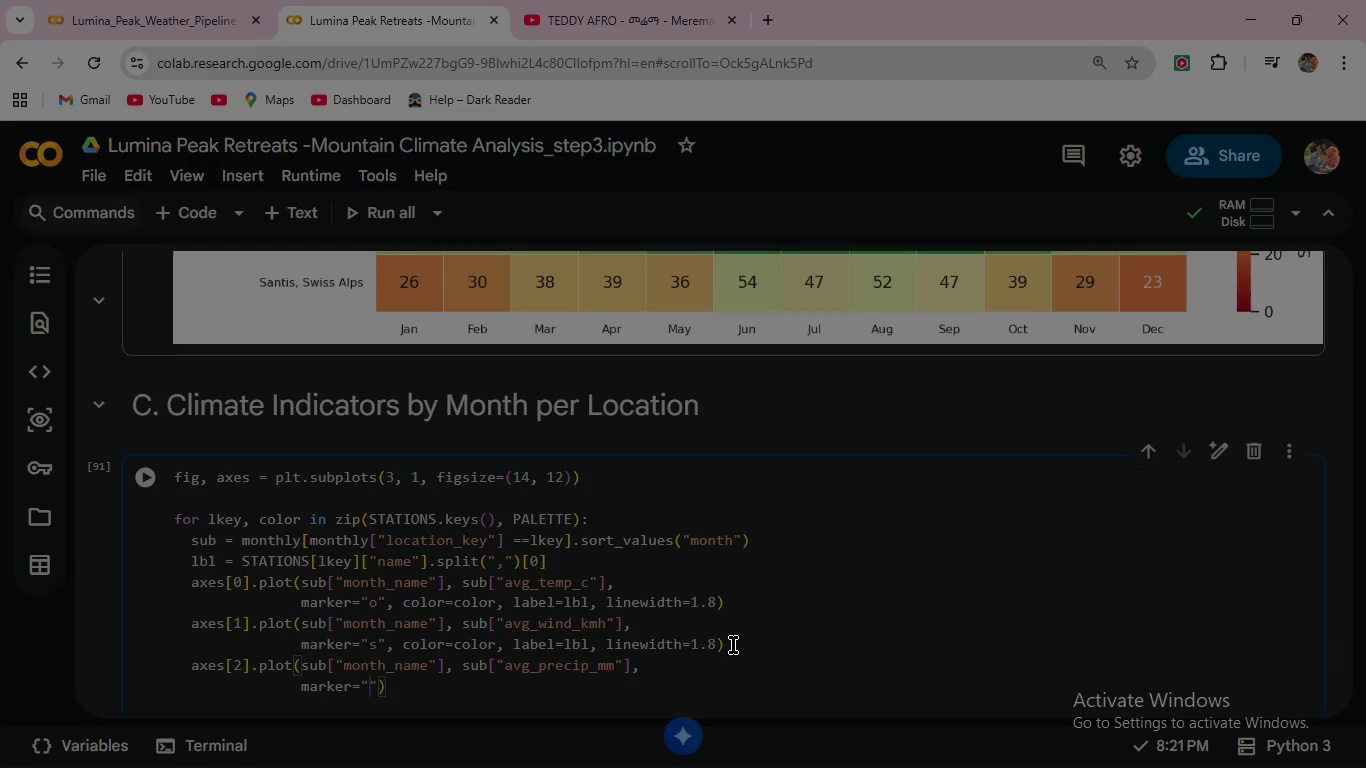 
key(Shift+6)
 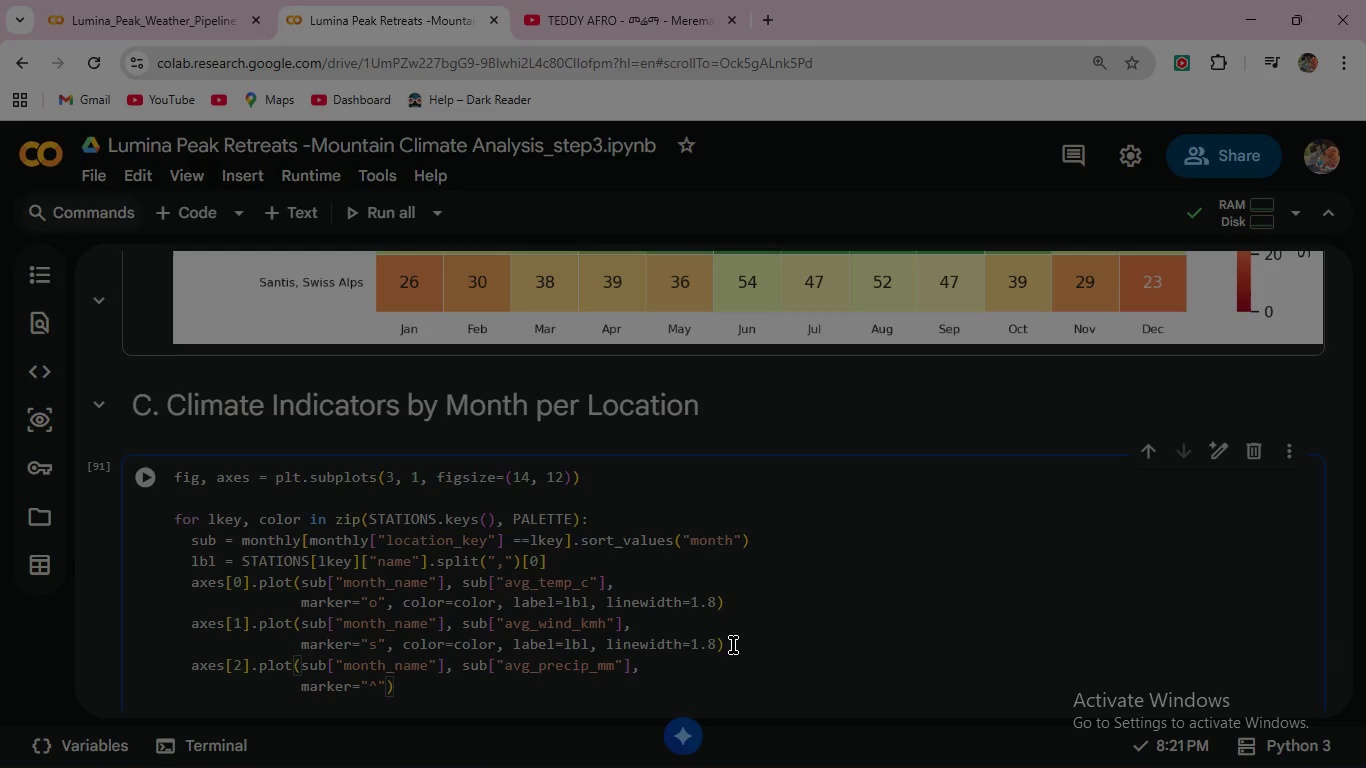 
key(ArrowRight)
 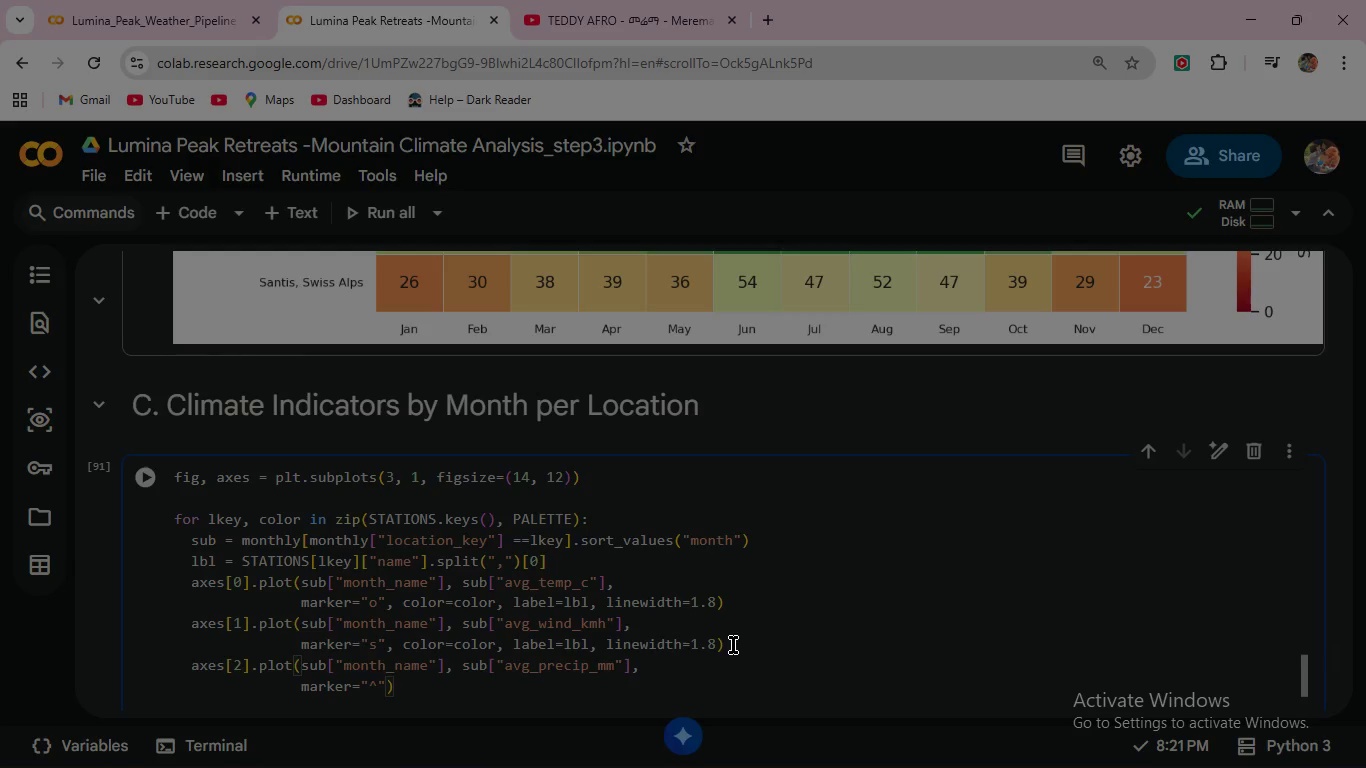 
type(, color=color, label=lbl, linewidth)
 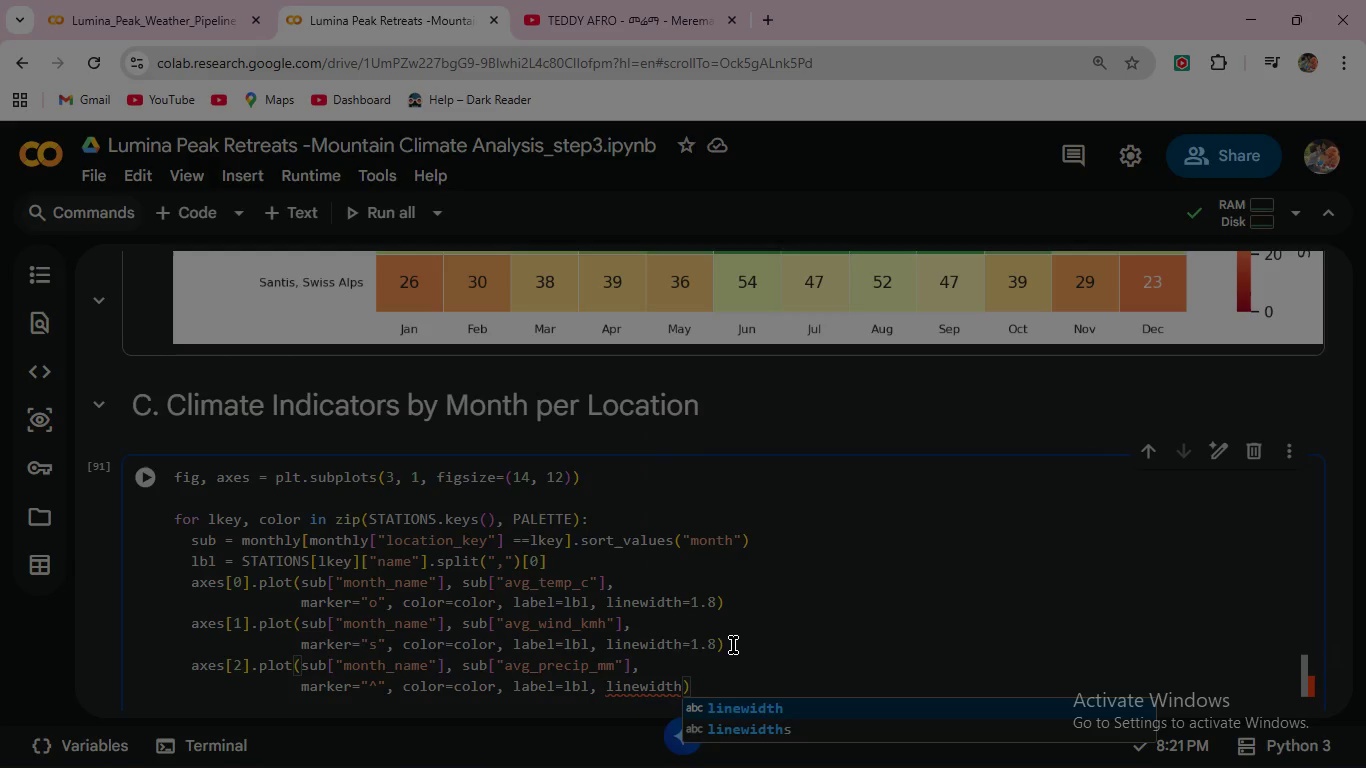 
key(Enter)
 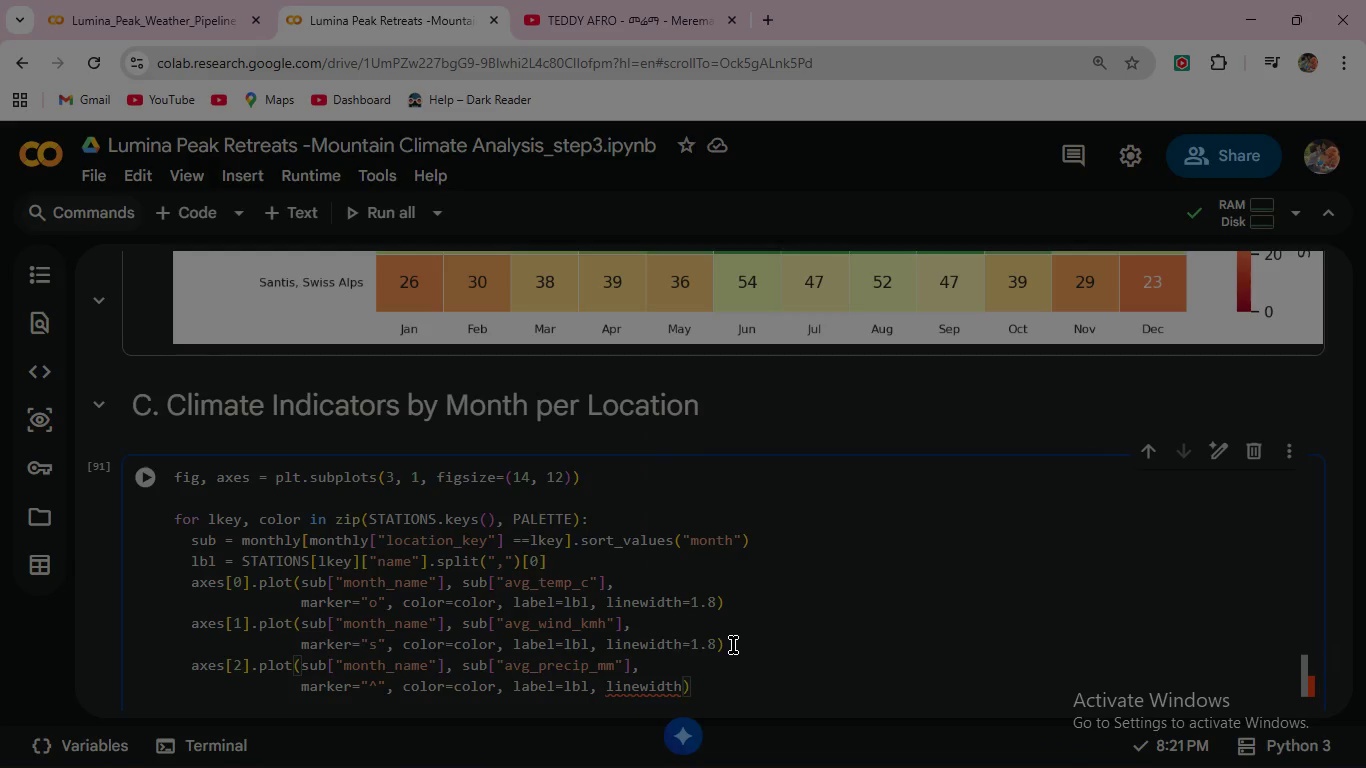 
key(Equal)
 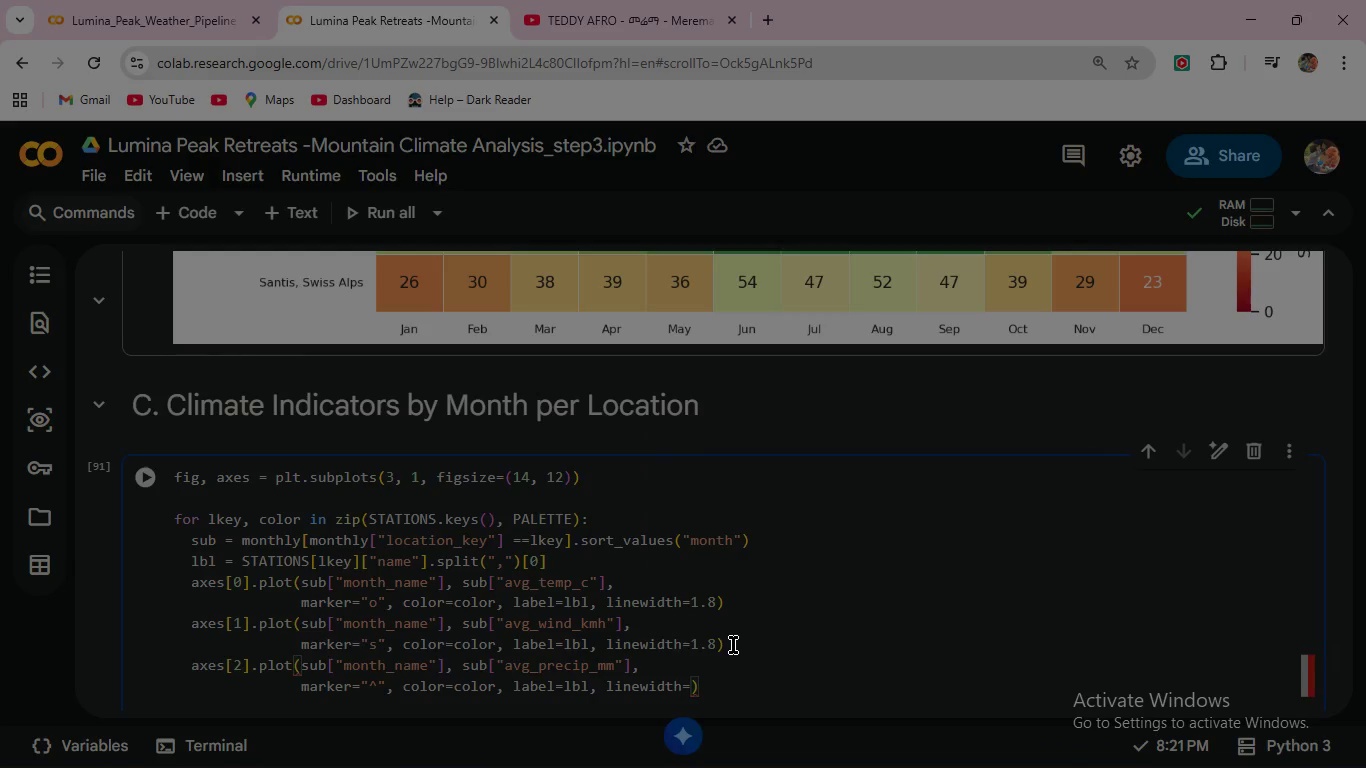 
key(1)
 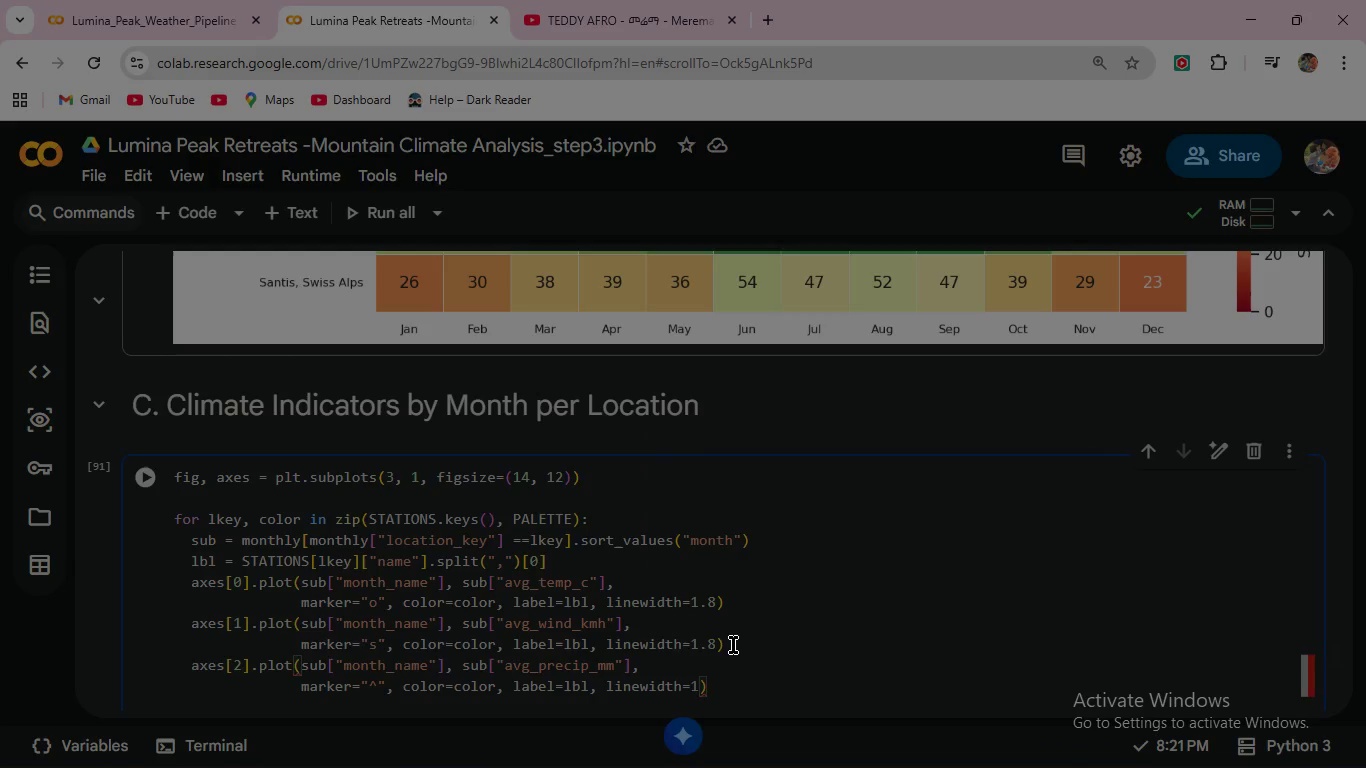 
key(Period)
 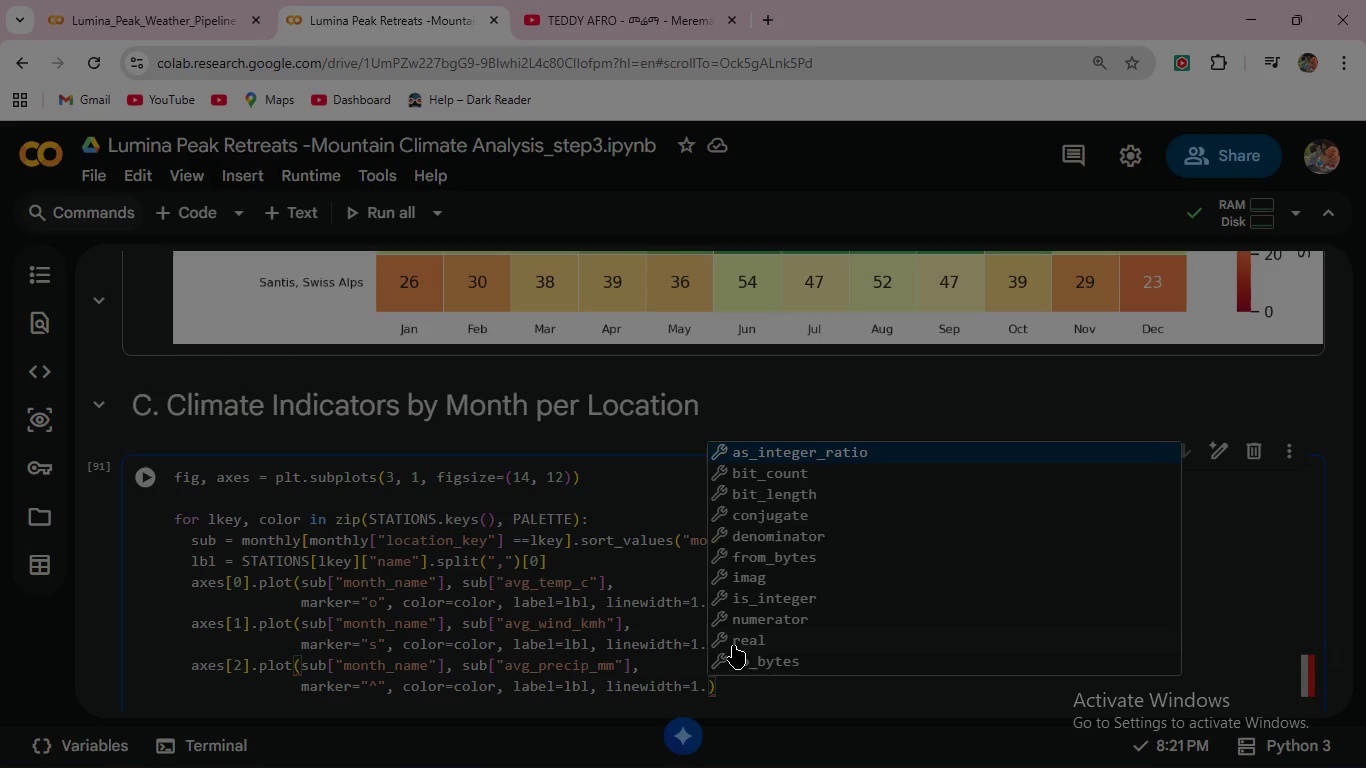 
key(8)
 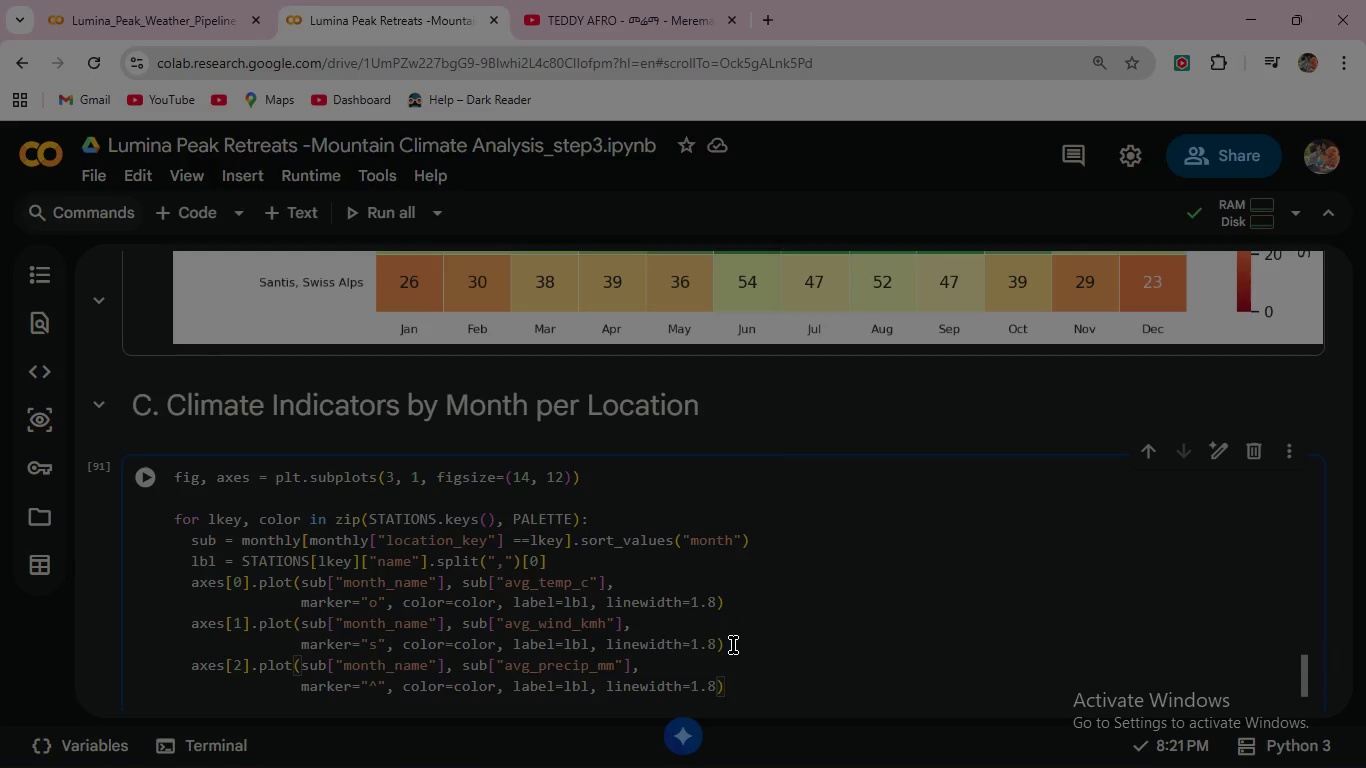 
left_click([764, 679])
 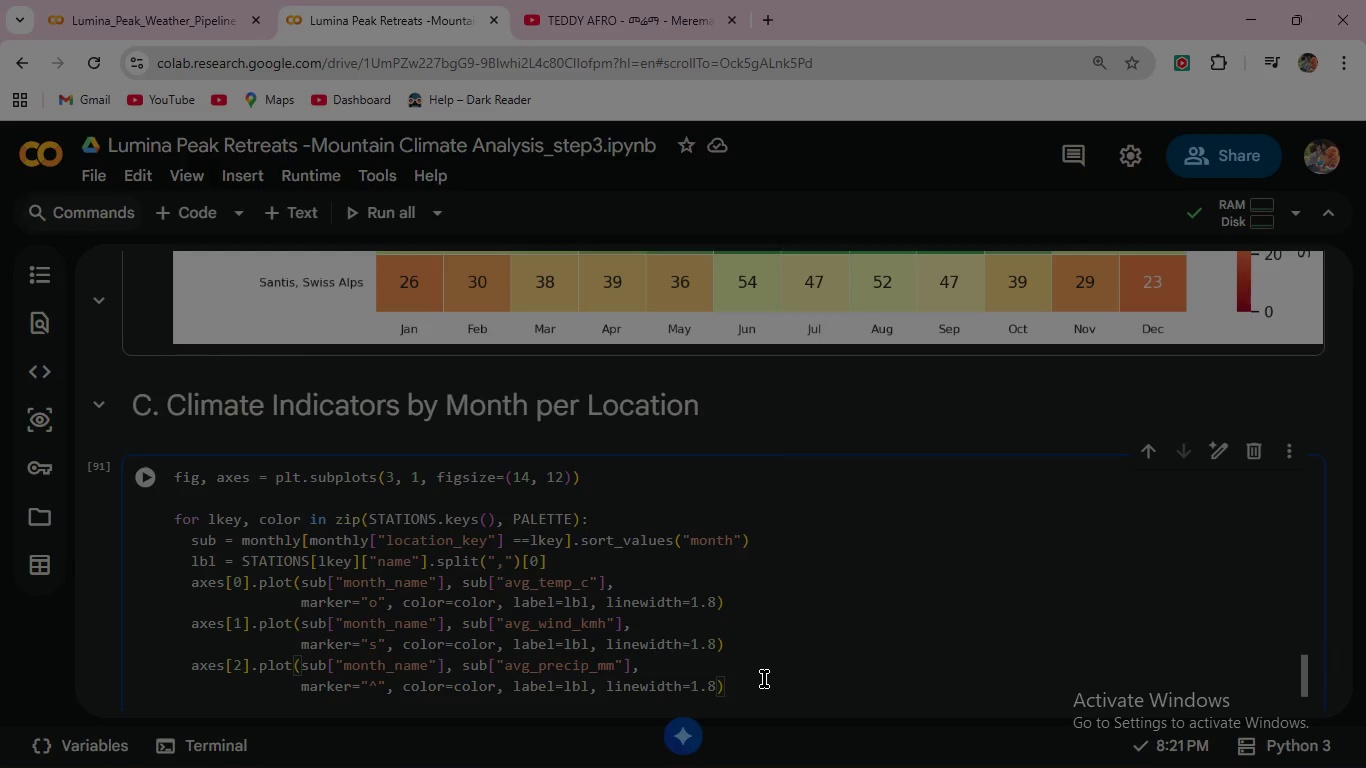 
key(Enter)
 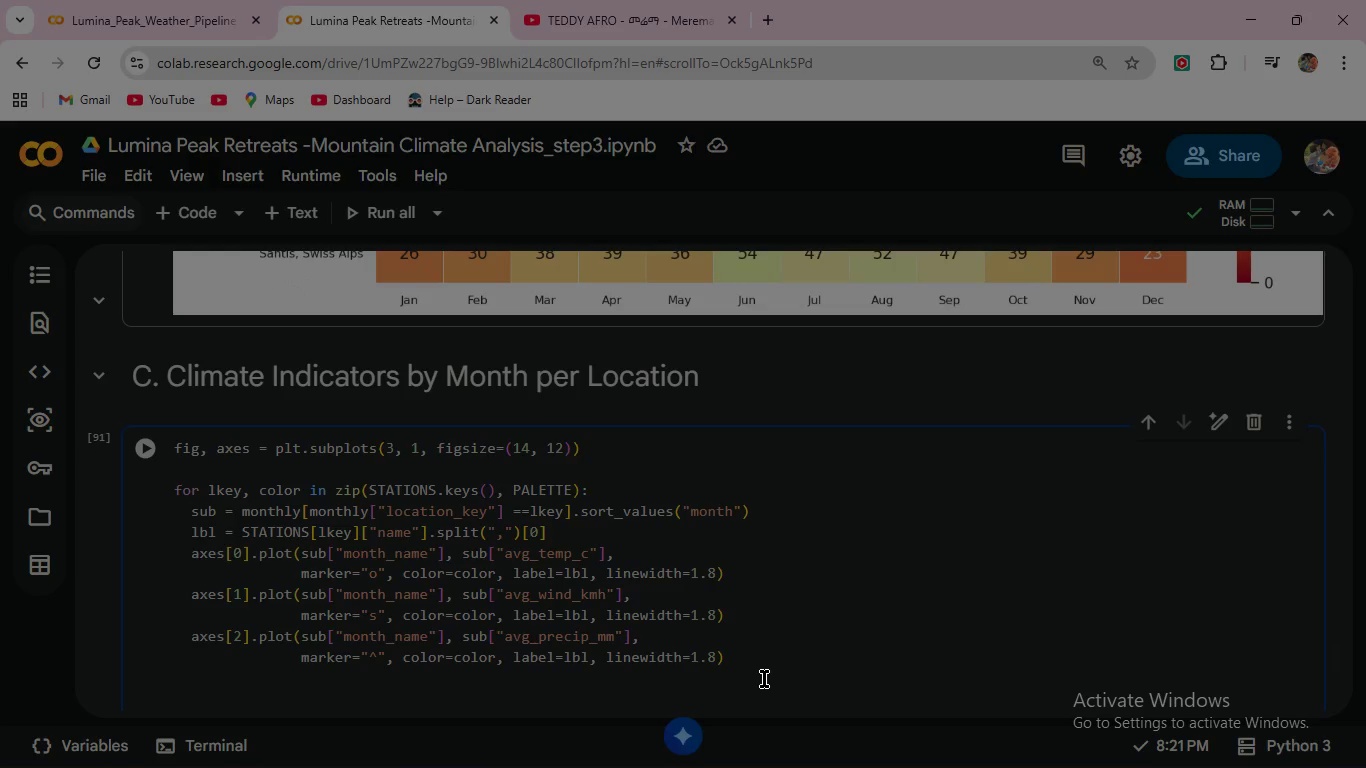 
key(Enter)
 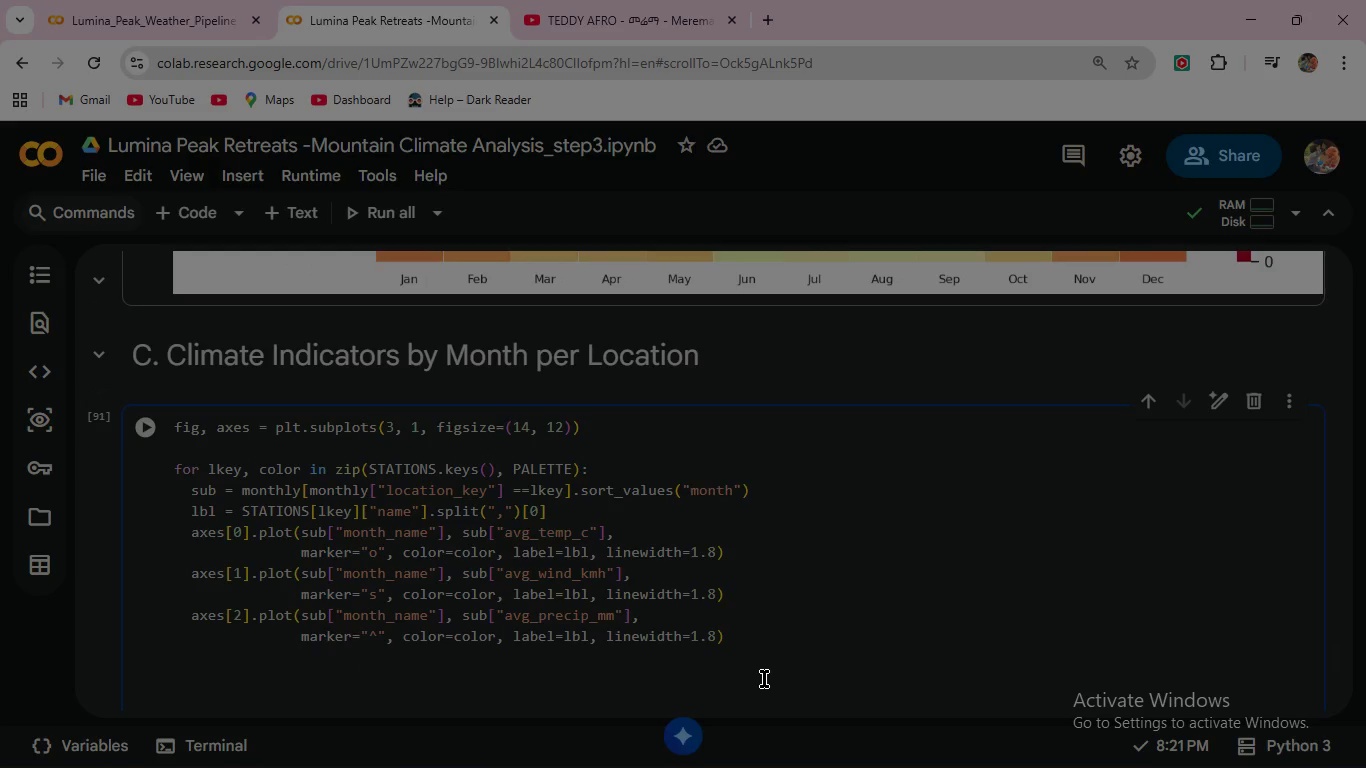 
type(axes[0)
 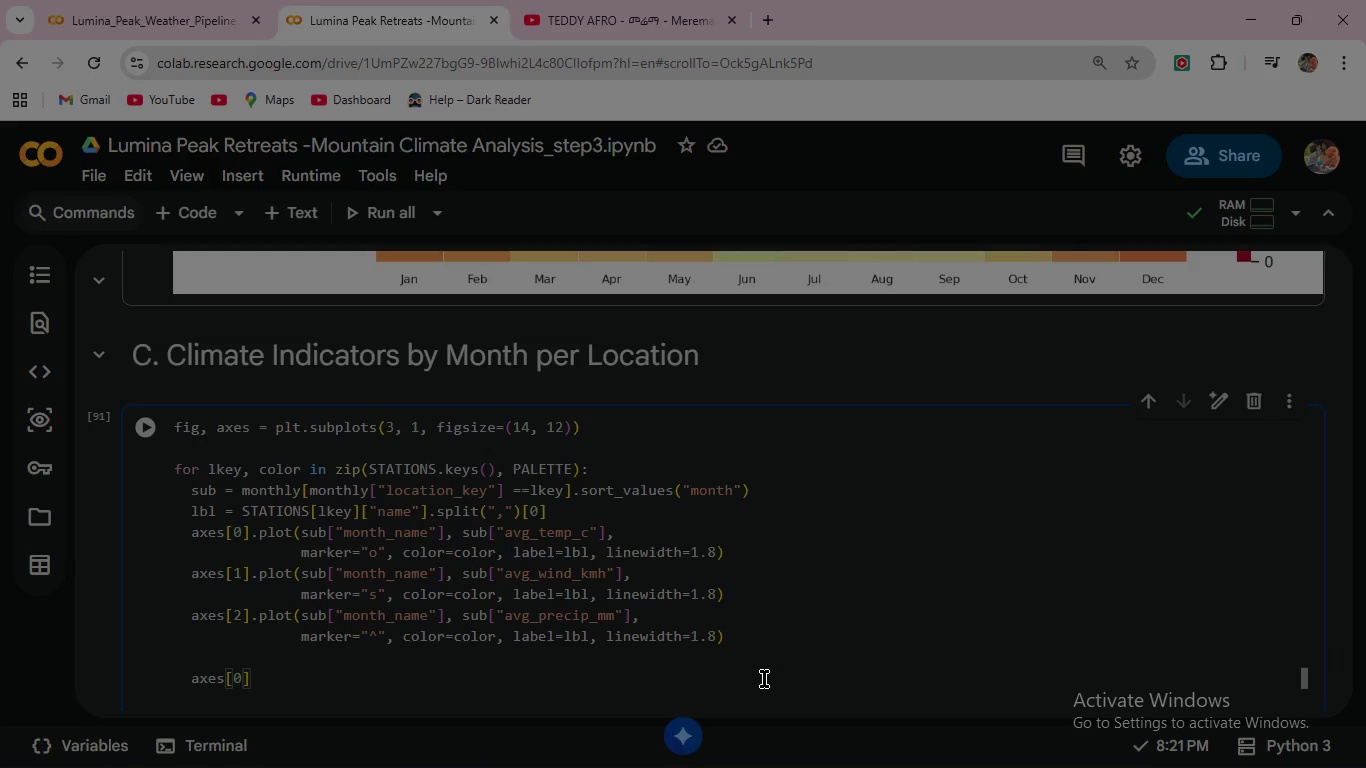 
key(ArrowRight)
 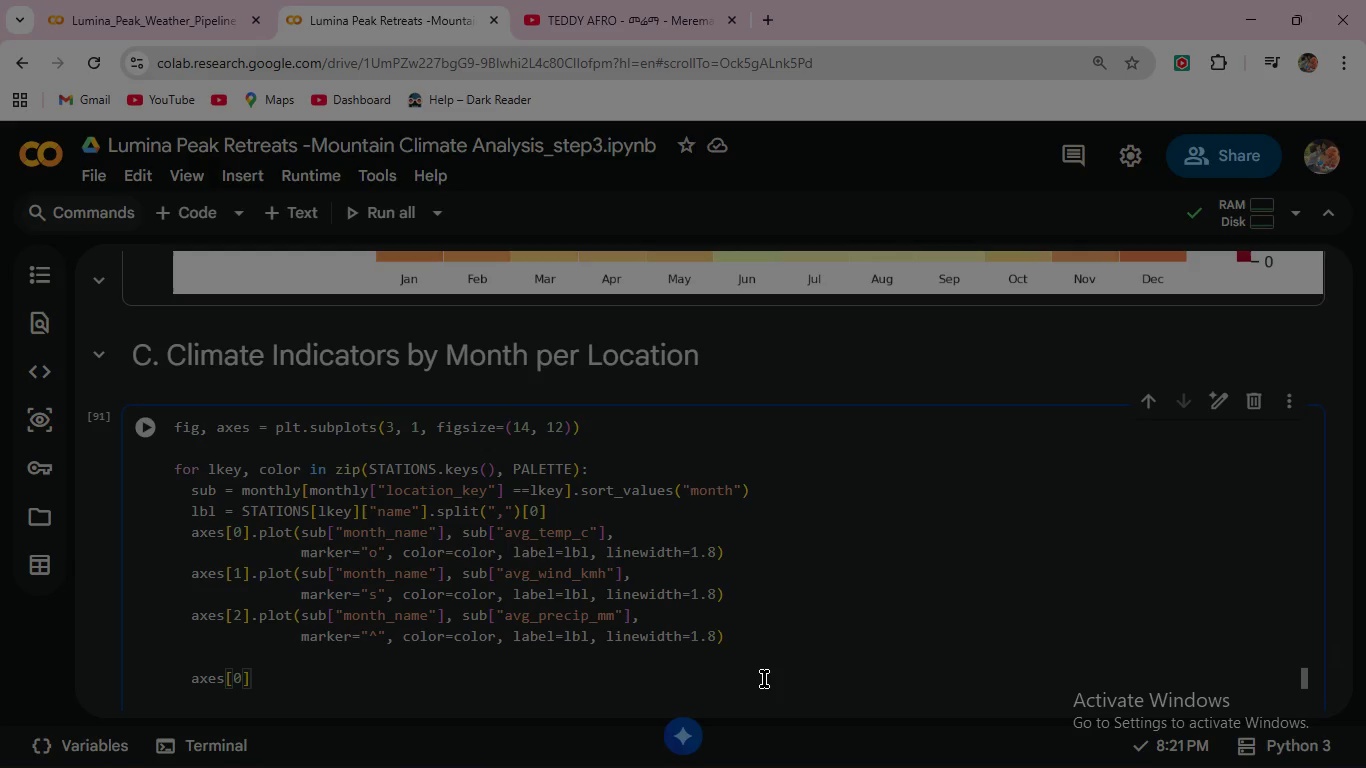 
type(.axhspan(15, 25, color="green)
 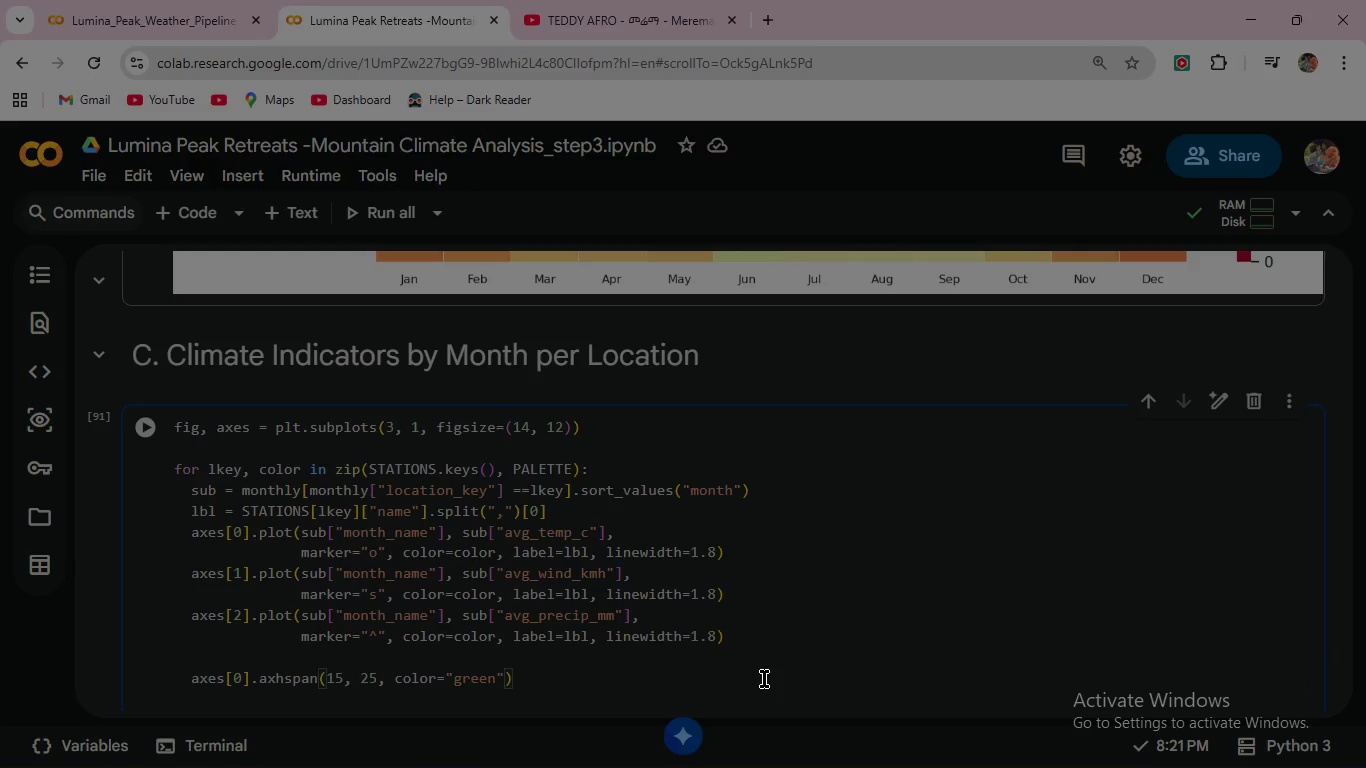 
key(ArrowRight)
 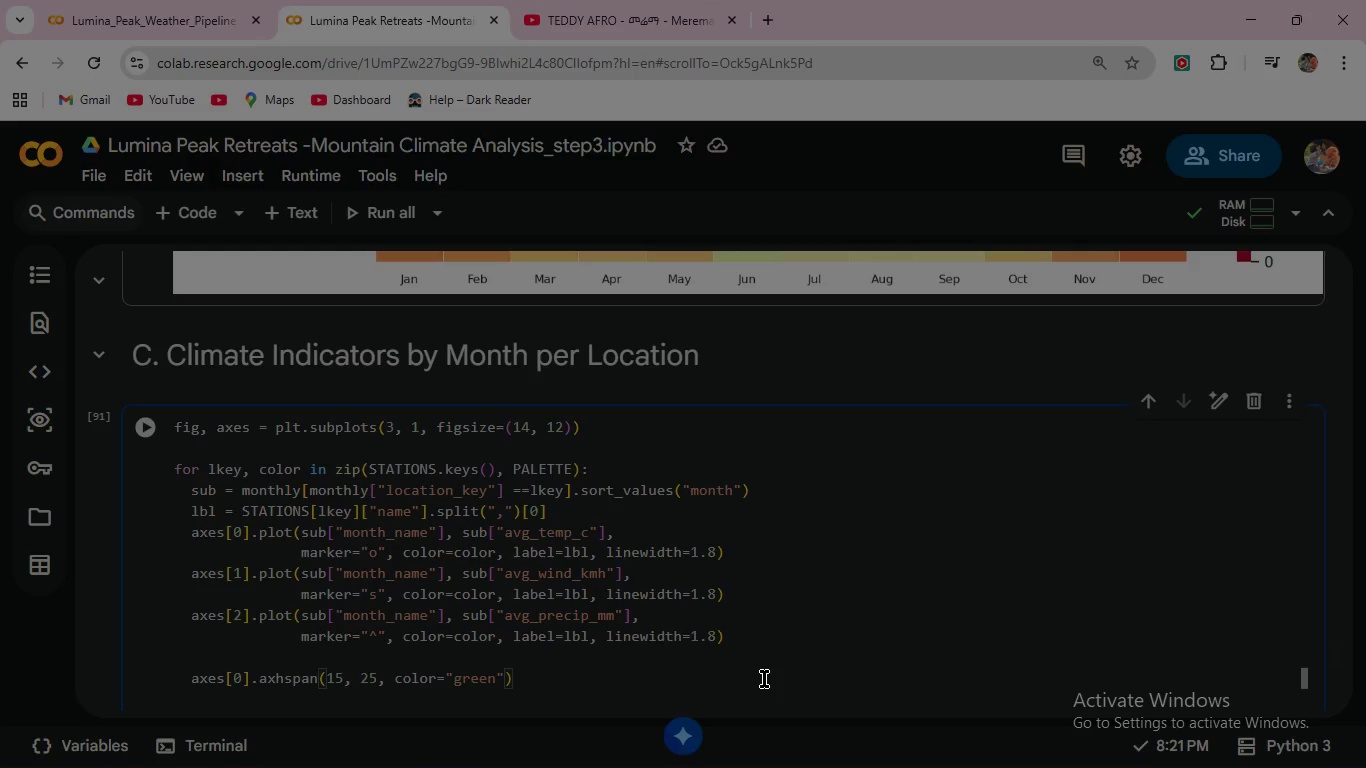 
type(, alpha=0.10)
 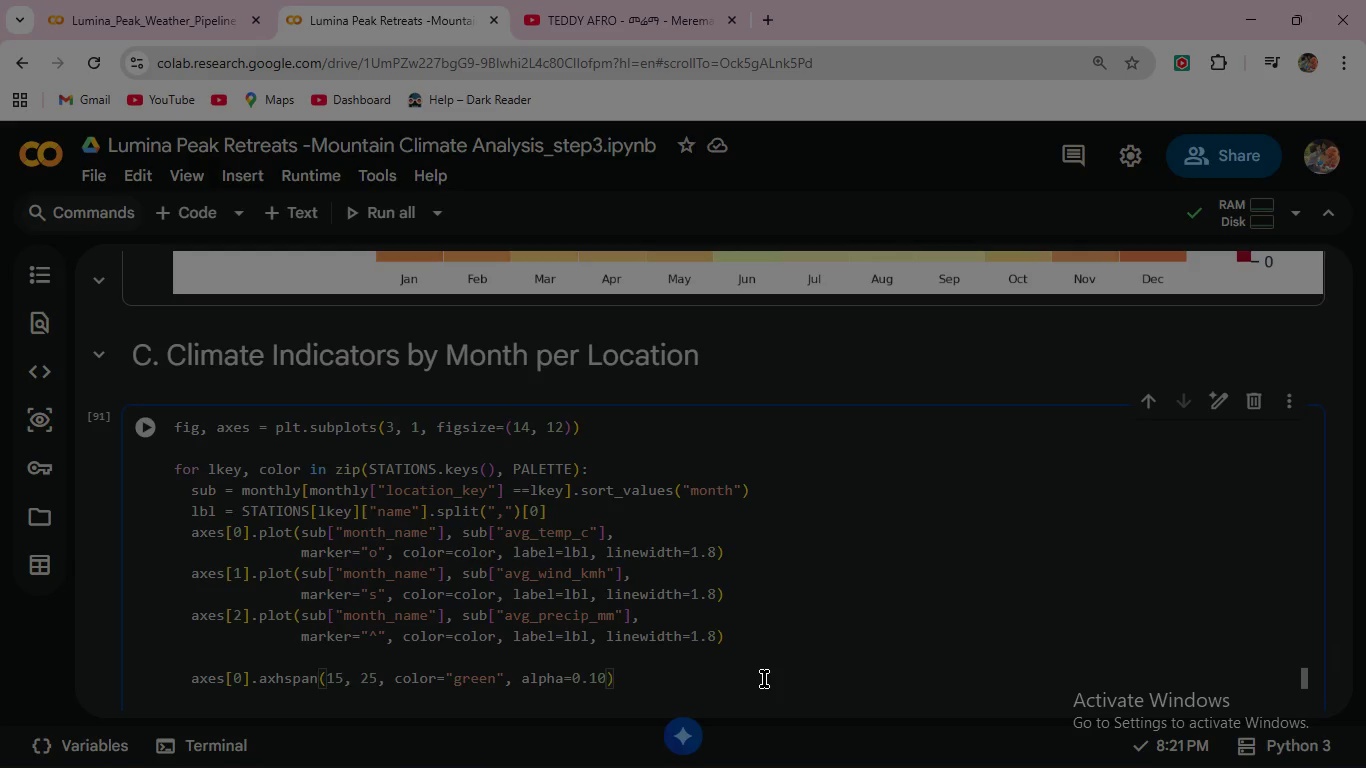 
wait(13.36)
 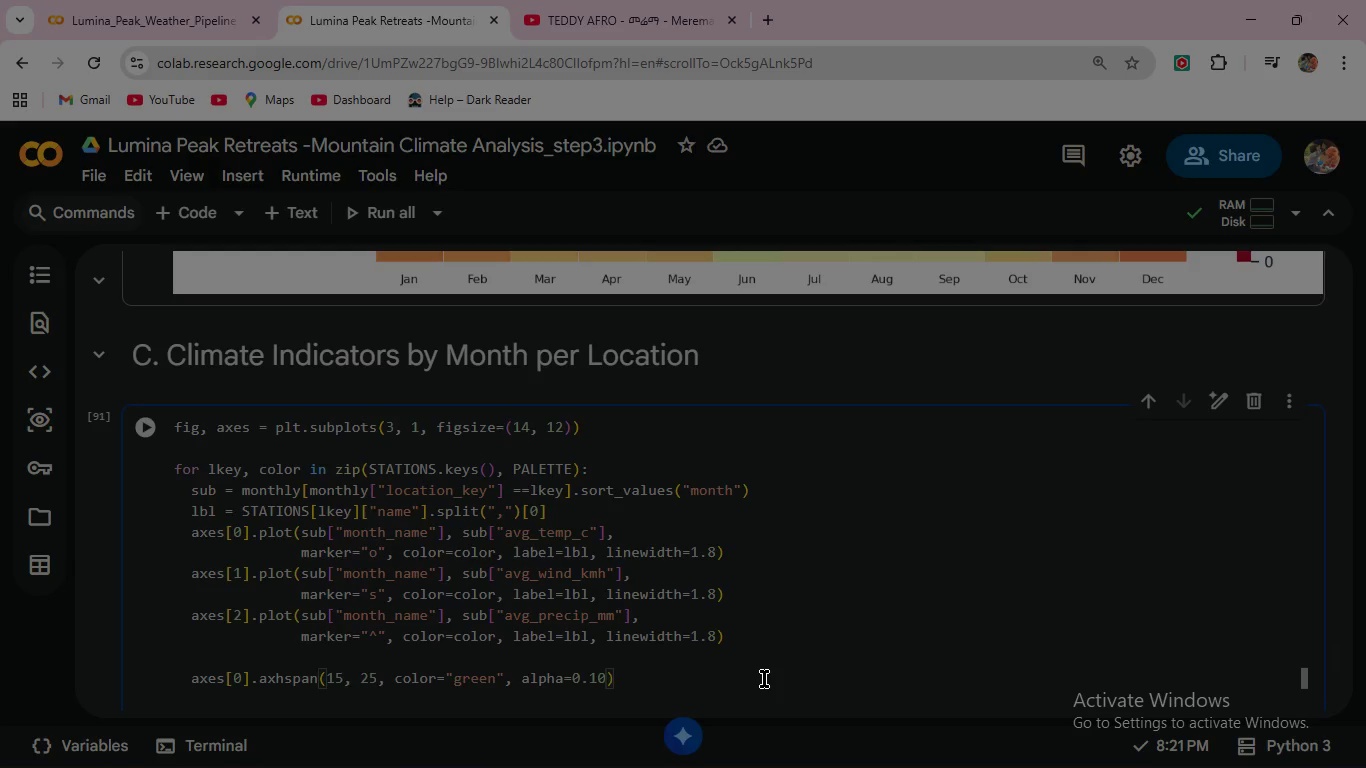 
key(ArrowRight)
 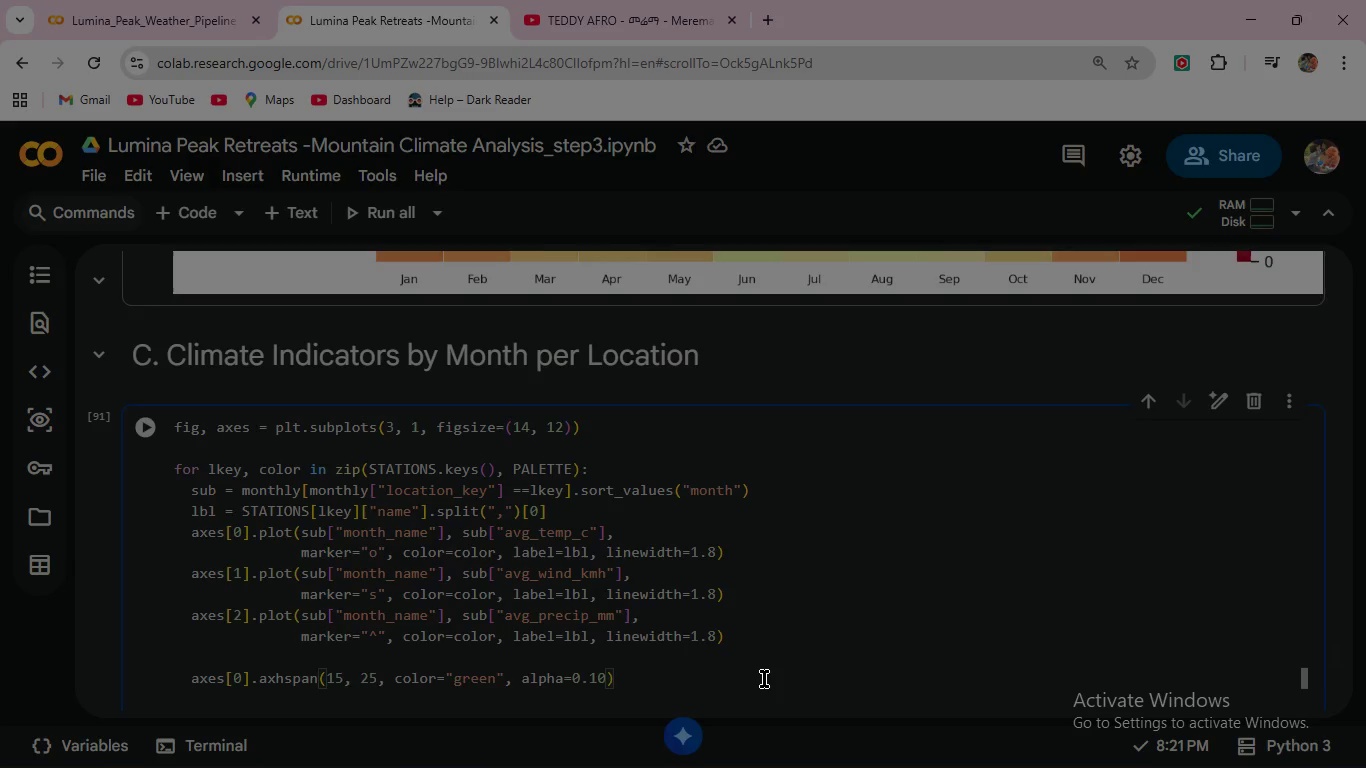 
key(Enter)
 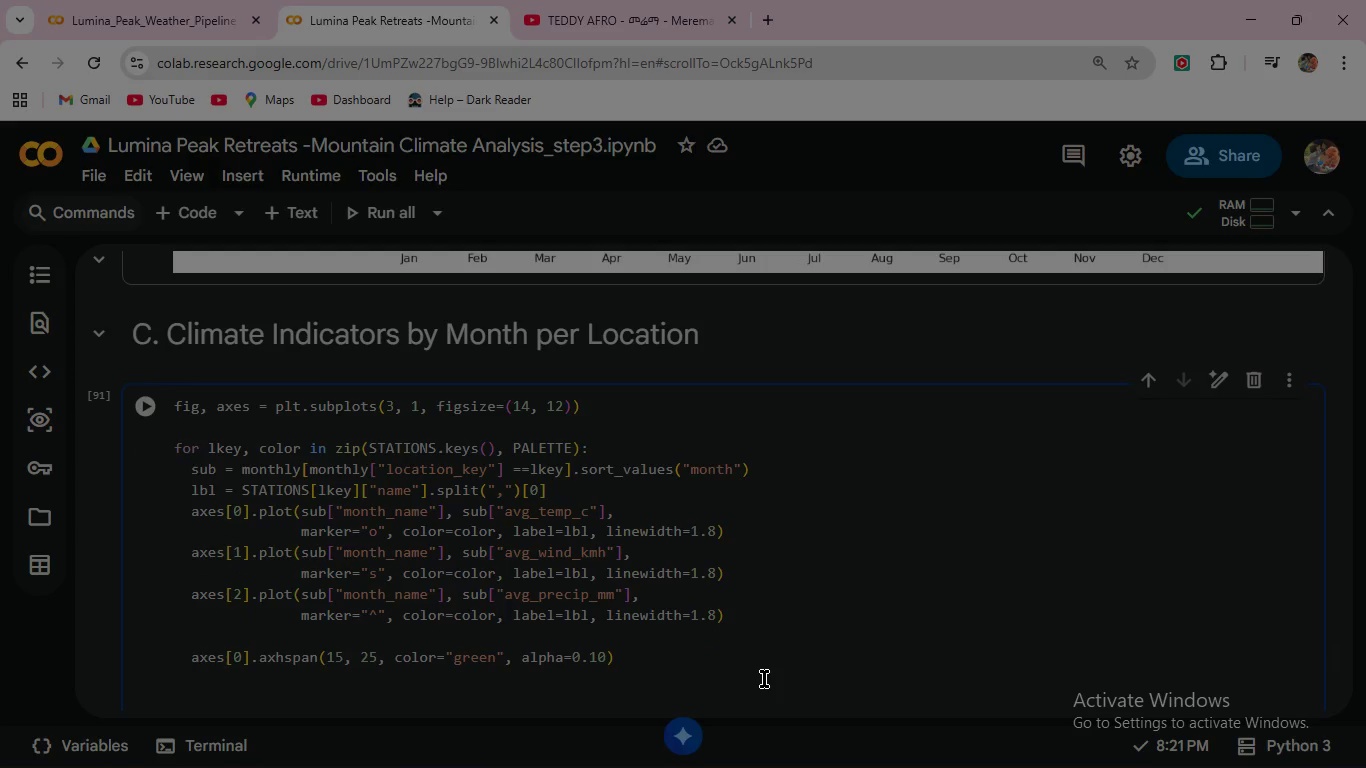 
type(axes[0)
 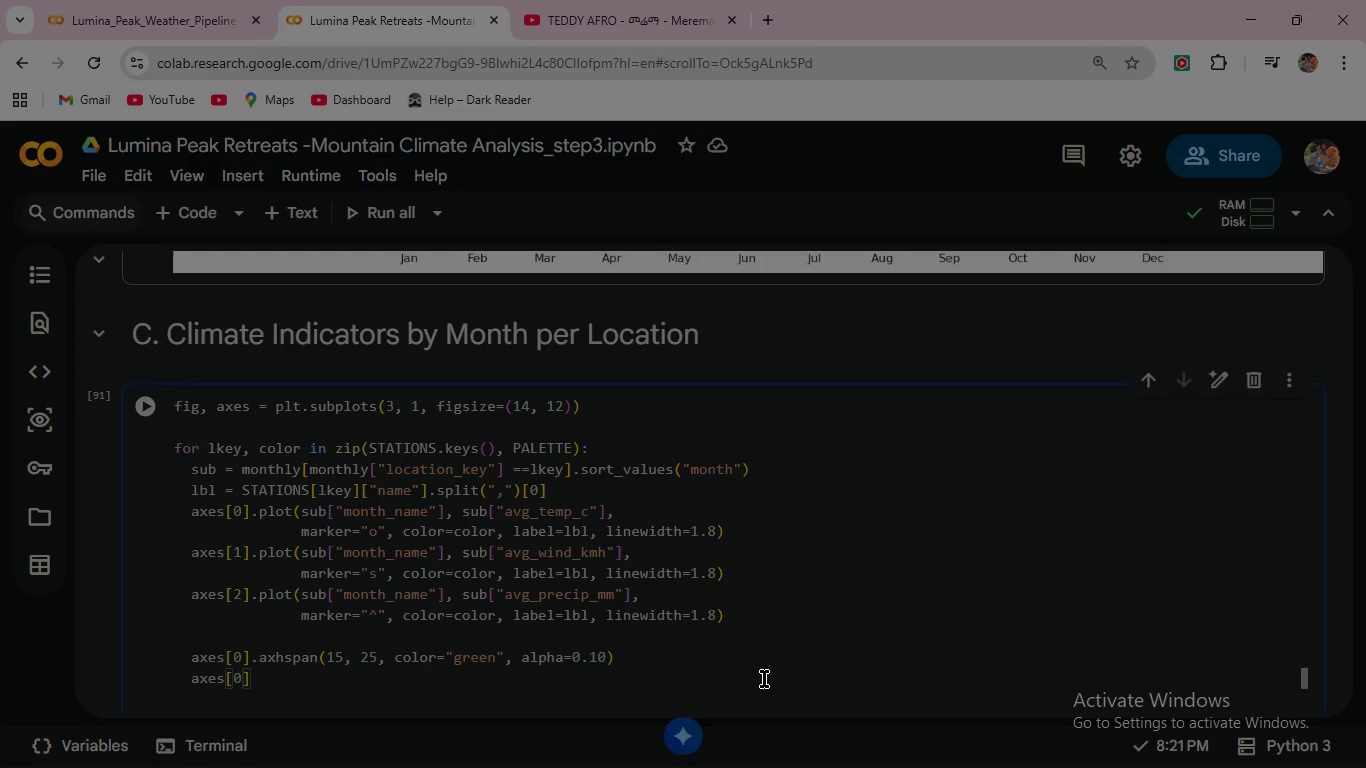 
key(ArrowRight)
 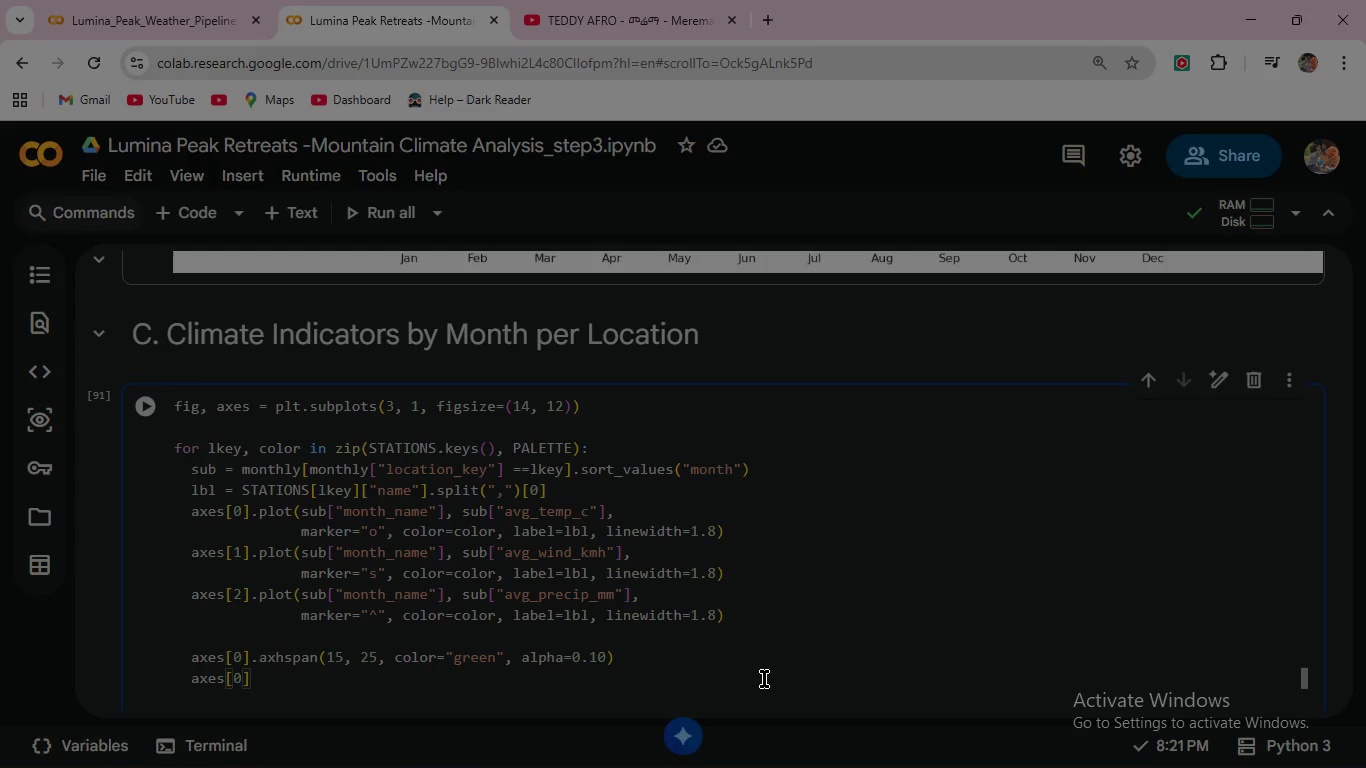 
type(.axhline)
 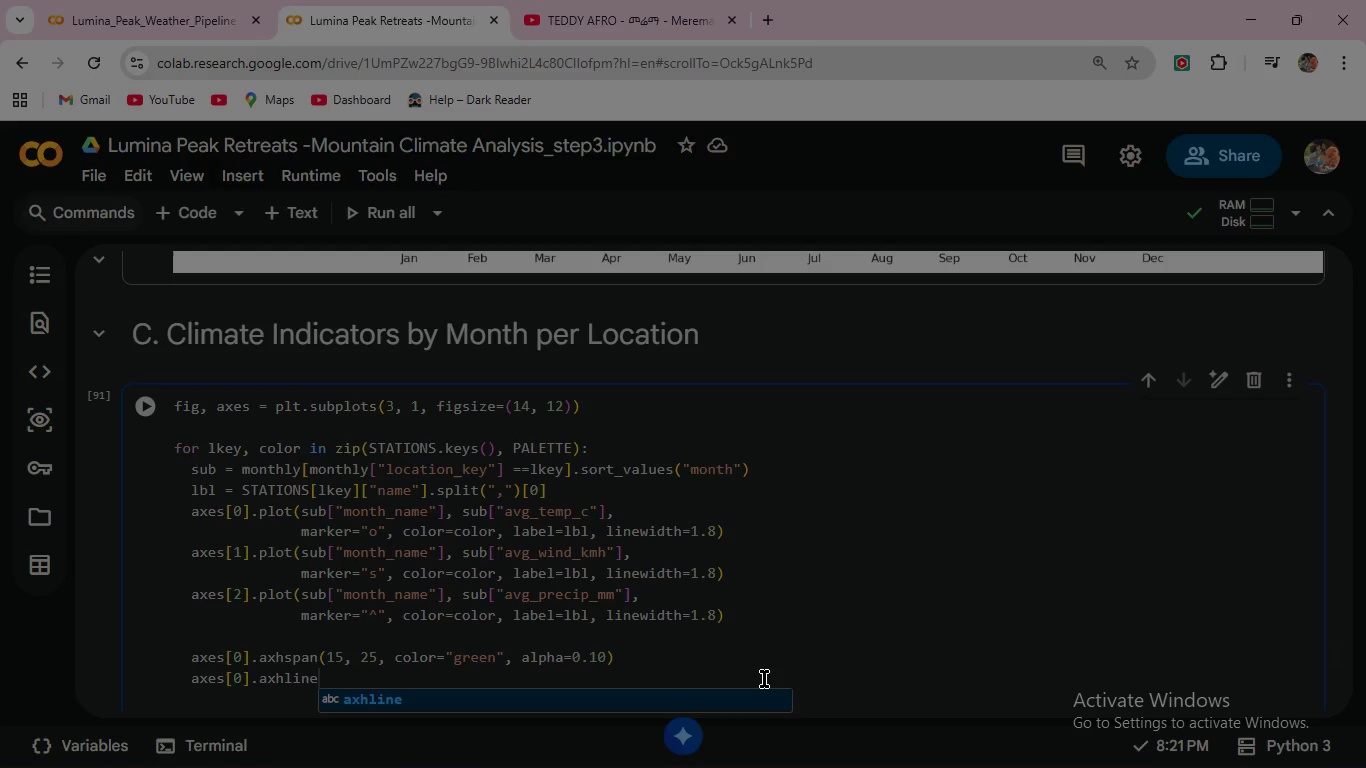 
key(Enter)
 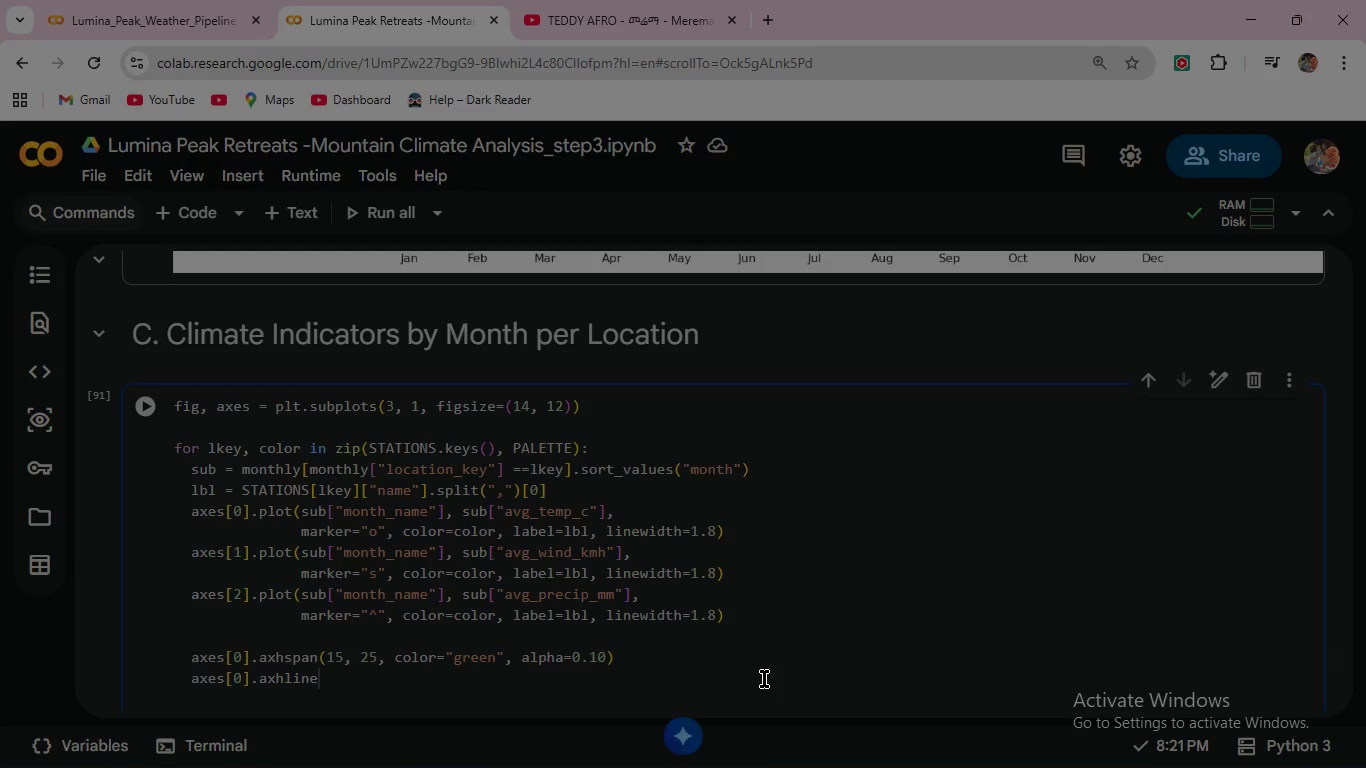 
type((15, color="green)
 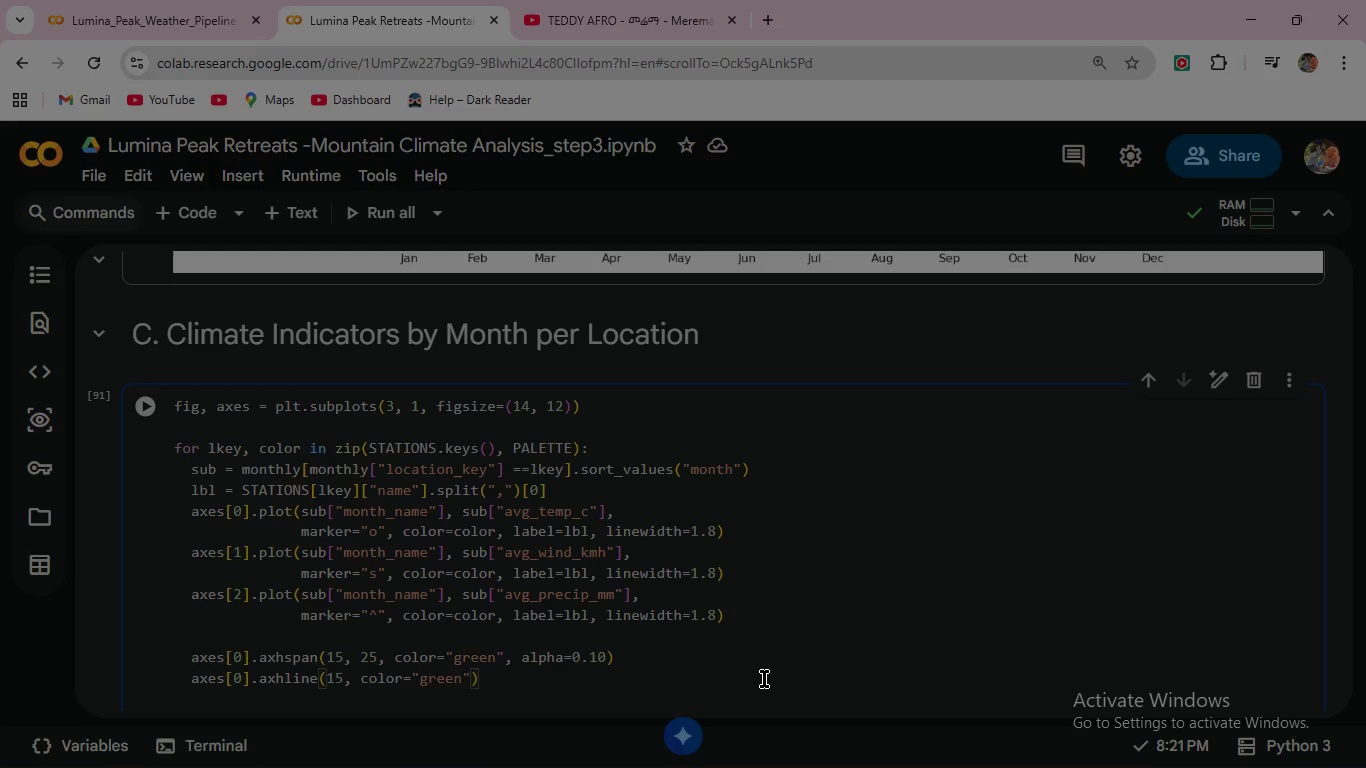 
key(ArrowRight)
 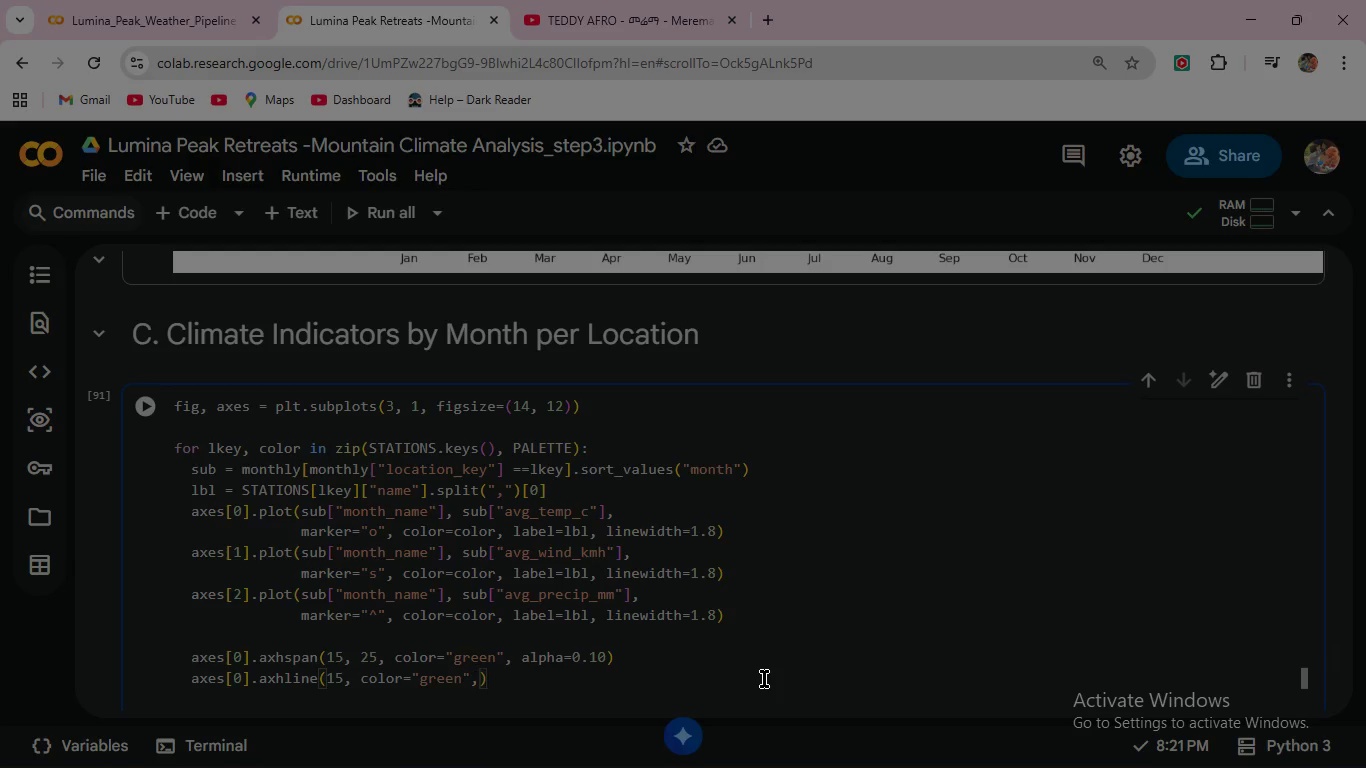 
type(, ls=")
 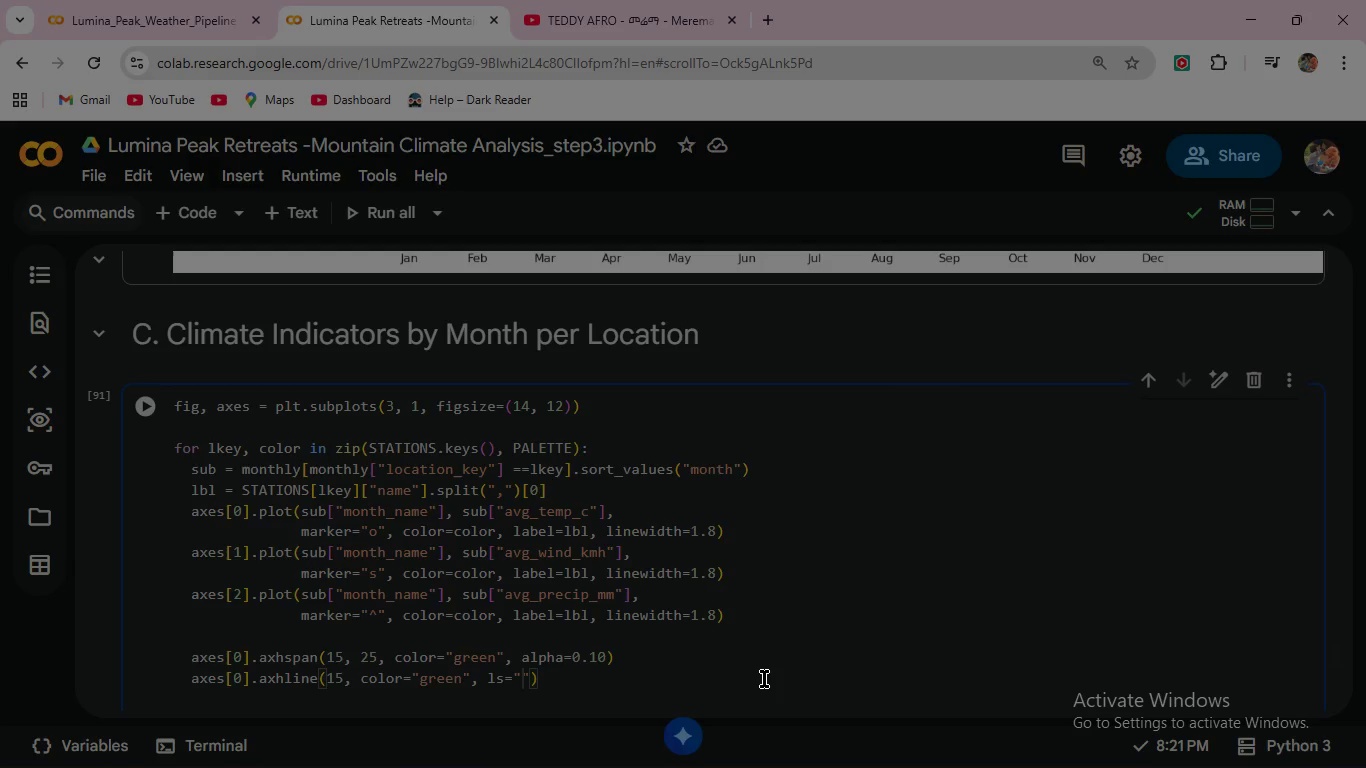 
key(Shift+ShiftRight)
 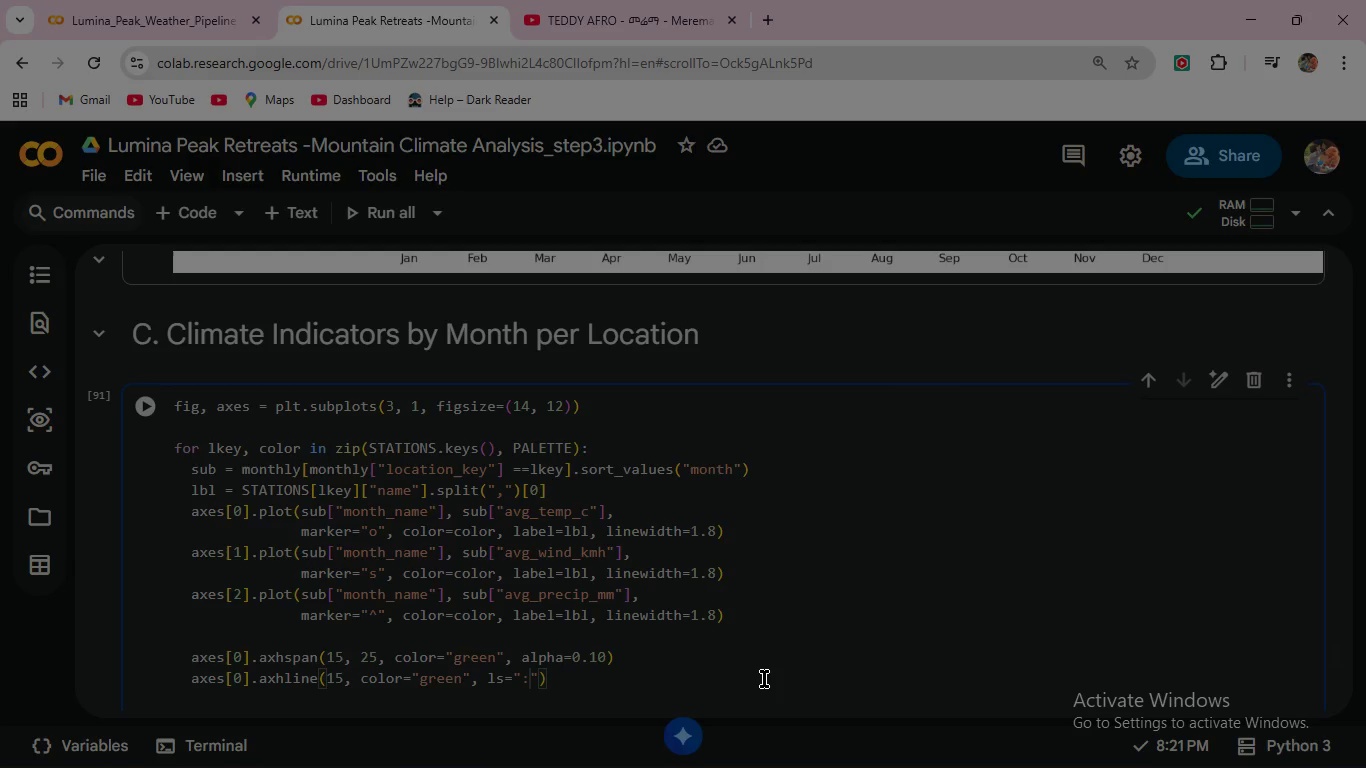 
key(Shift+Semicolon)
 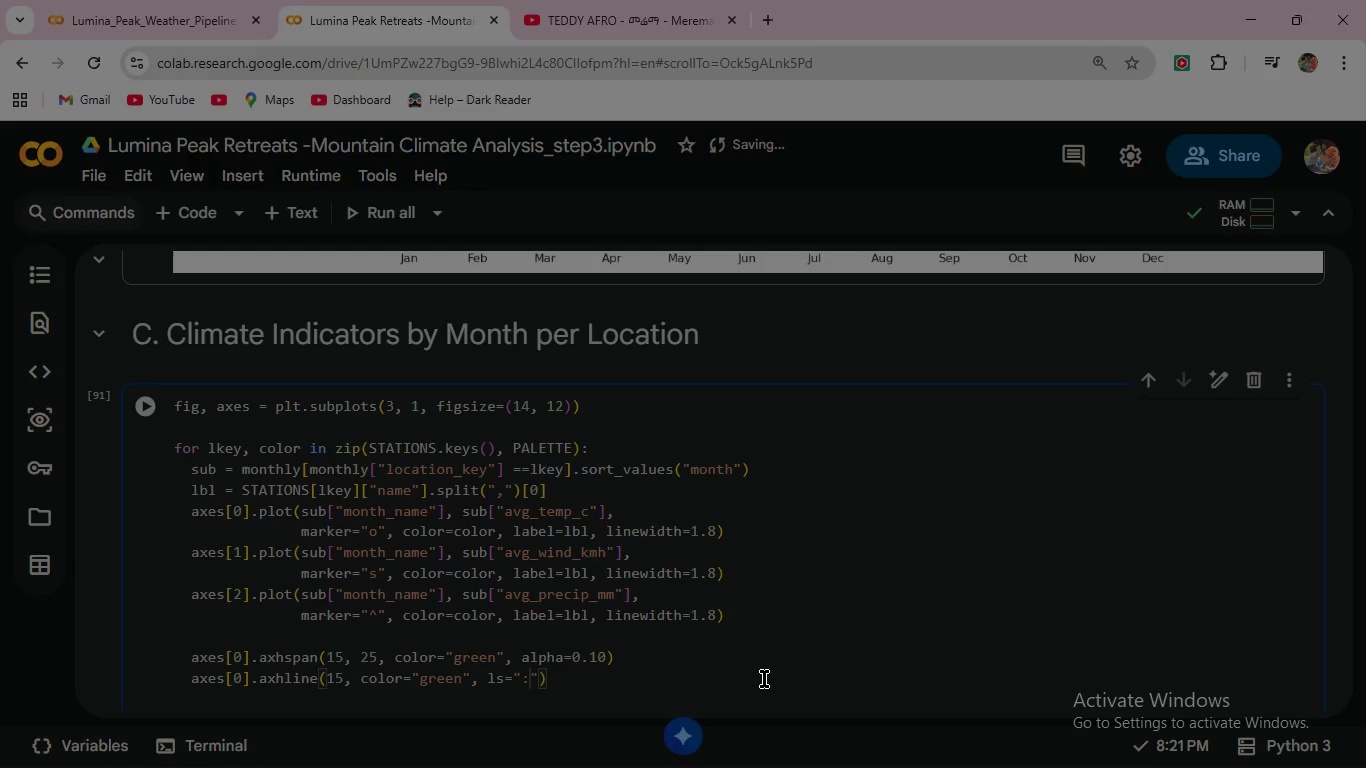 
key(ArrowRight)
 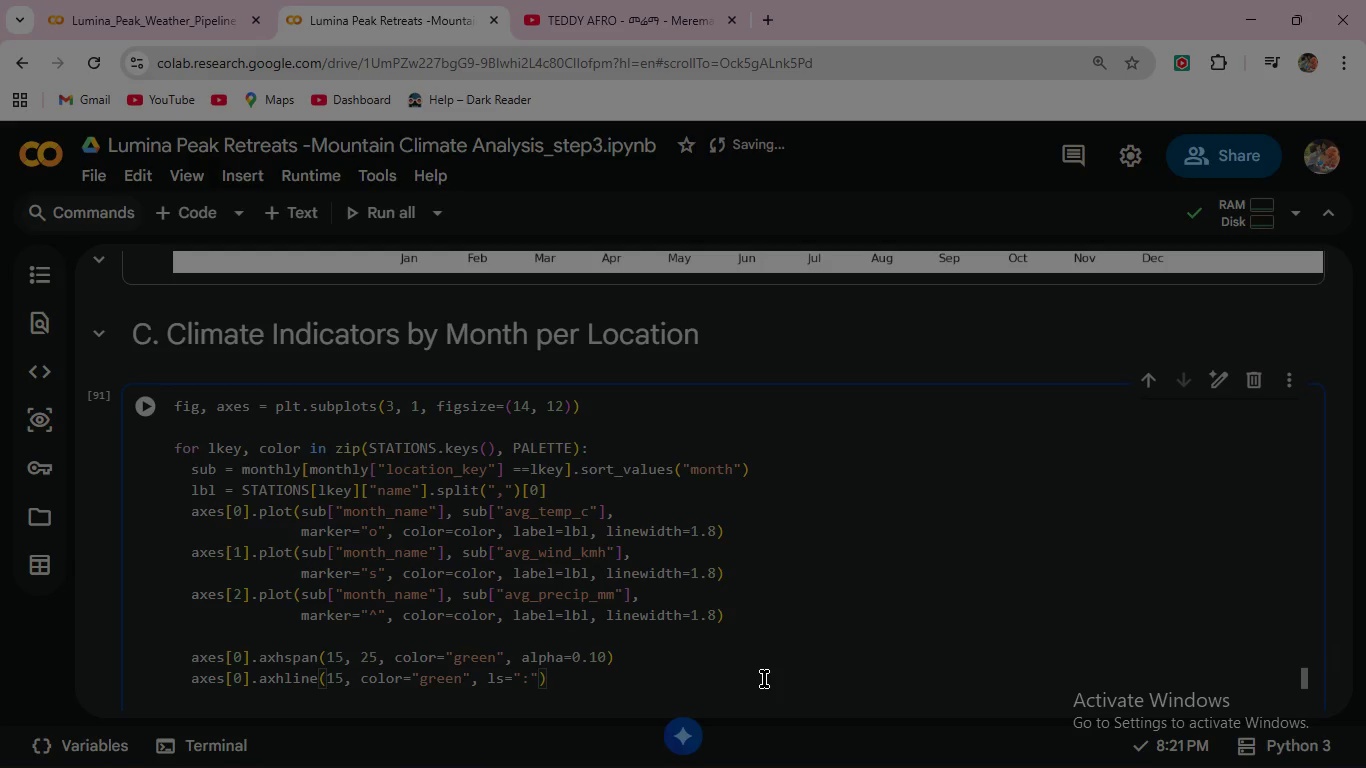 
type(, lw=1,alpha=0.7)
 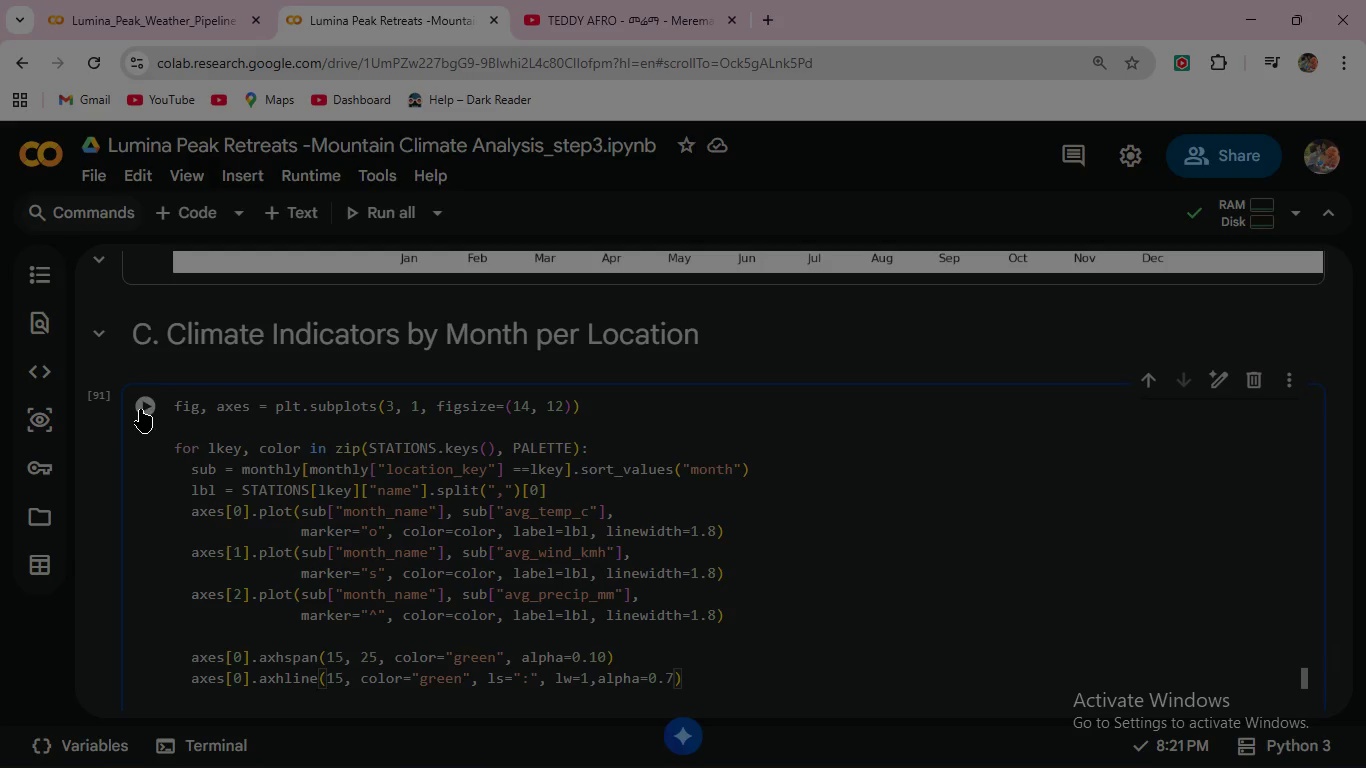 
wait(5.77)
 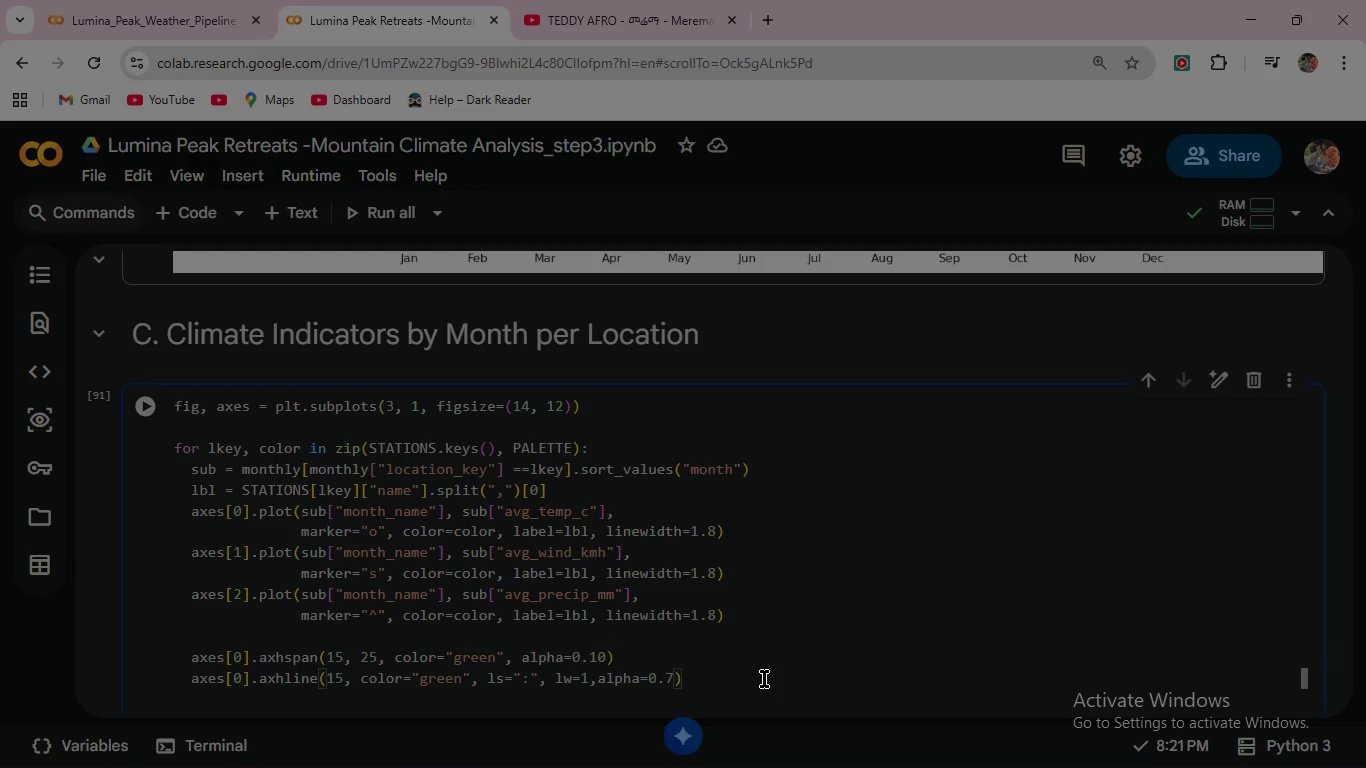 
scroll: coordinate [574, 574], scroll_direction: down, amount: 5.0
 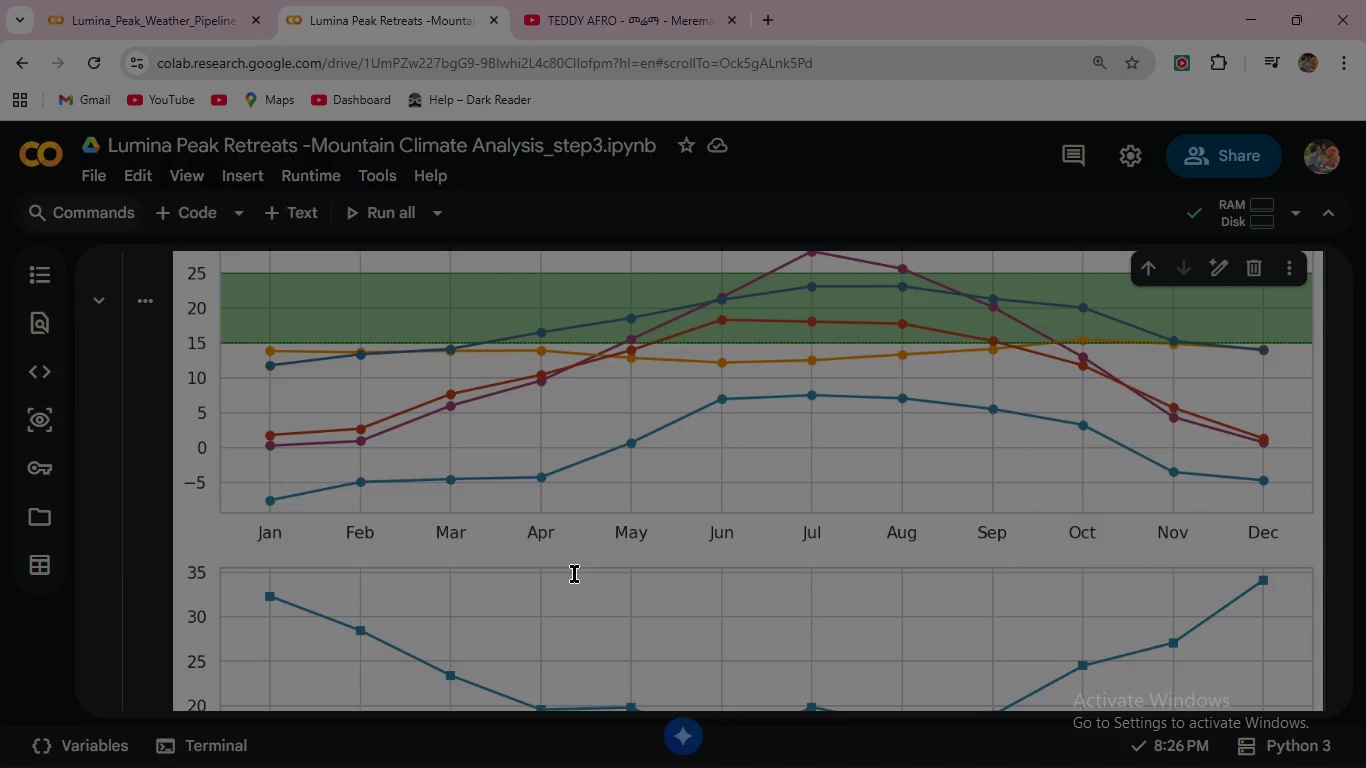 
scroll: coordinate [574, 574], scroll_direction: up, amount: 3.0
 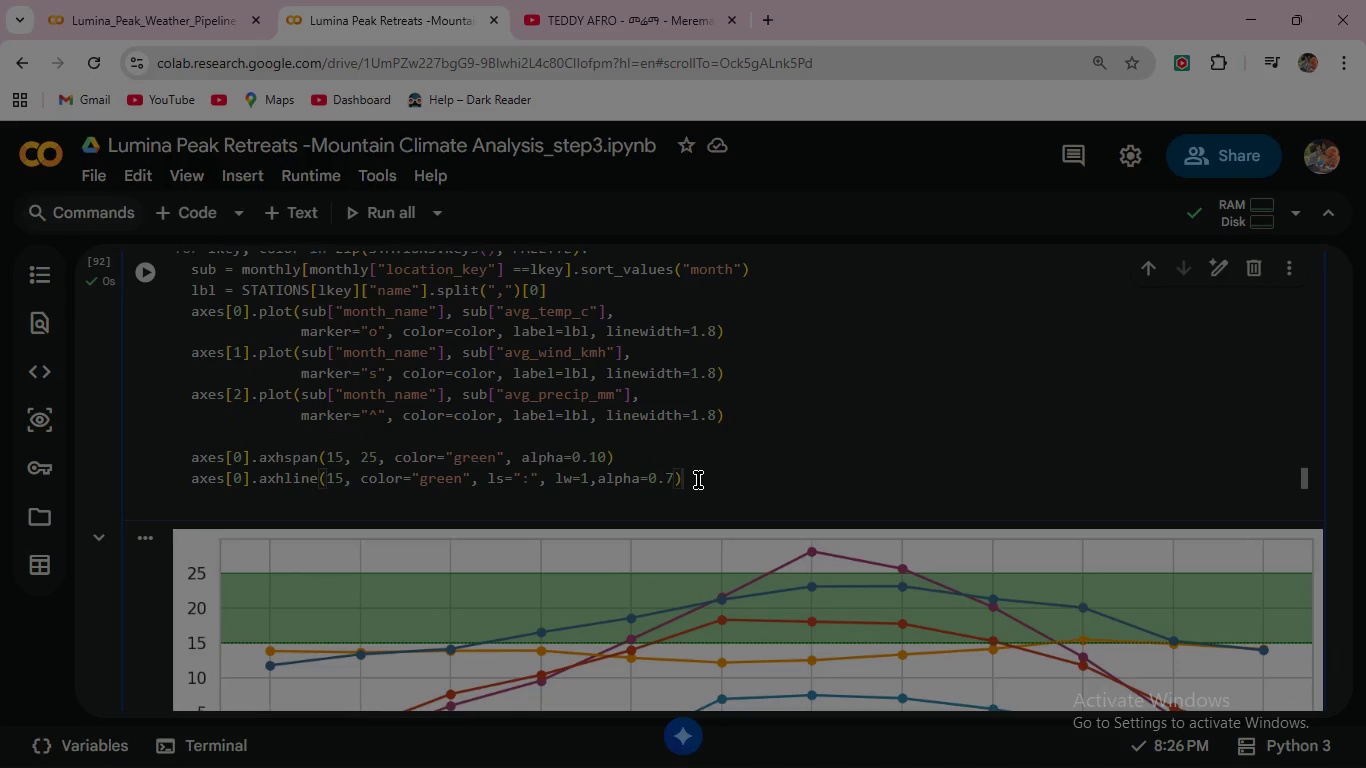 
double_click([698, 480])
 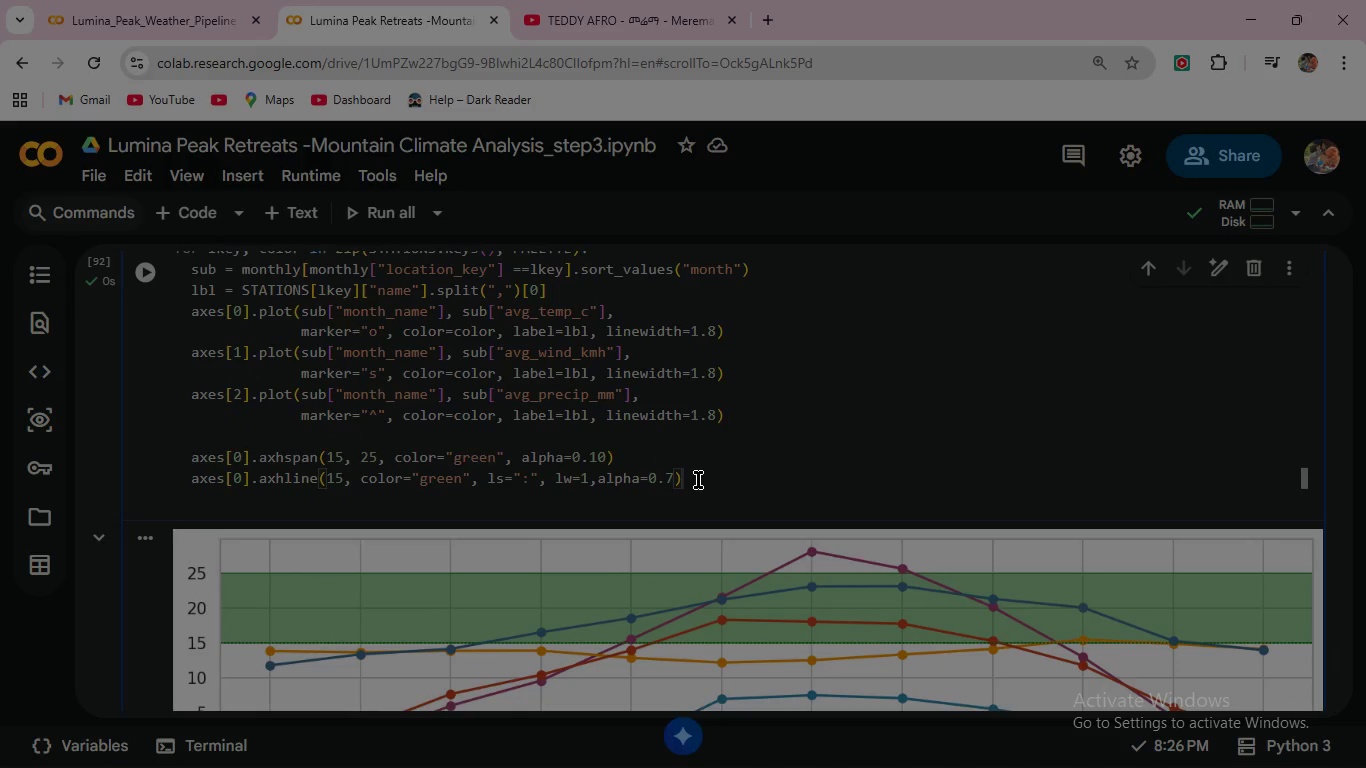 
key(Enter)
 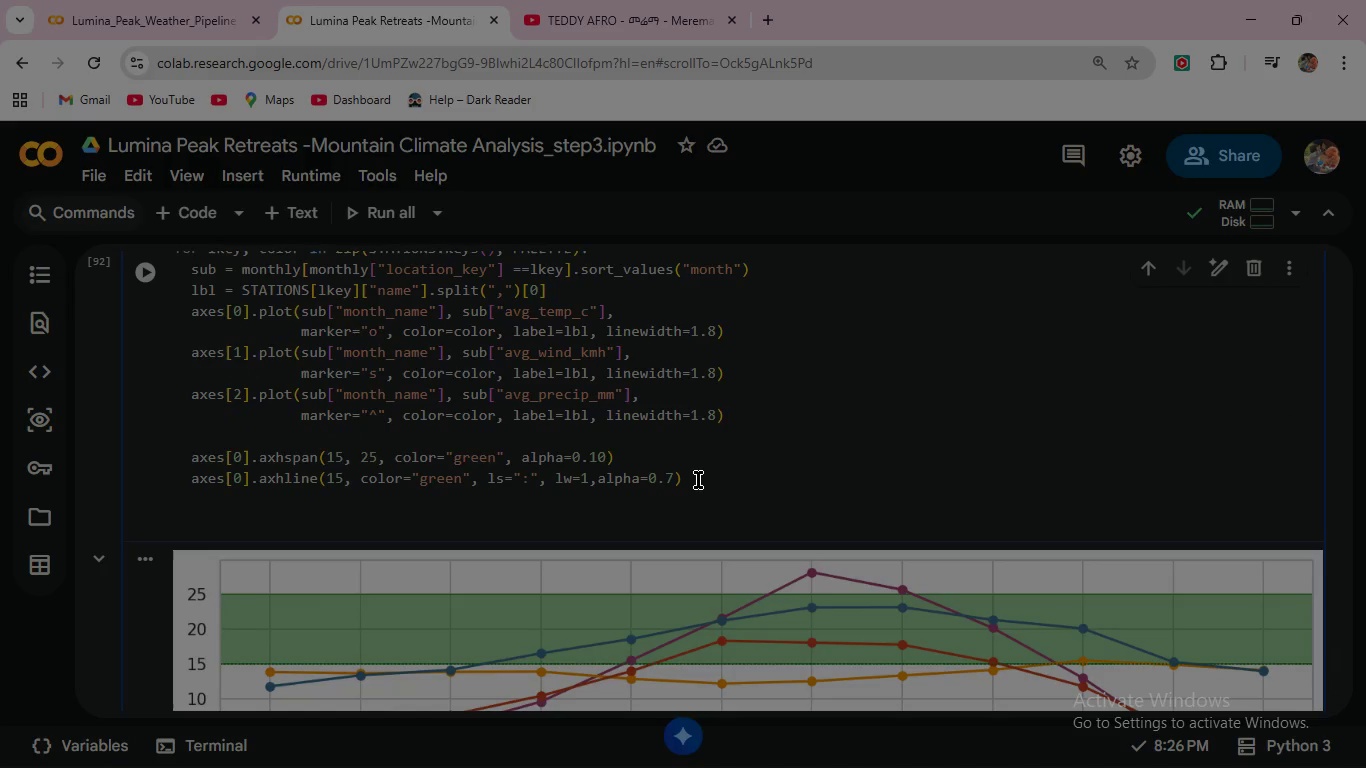 
type(axes[0].axhk)
key(Backspace)
type(lines)
 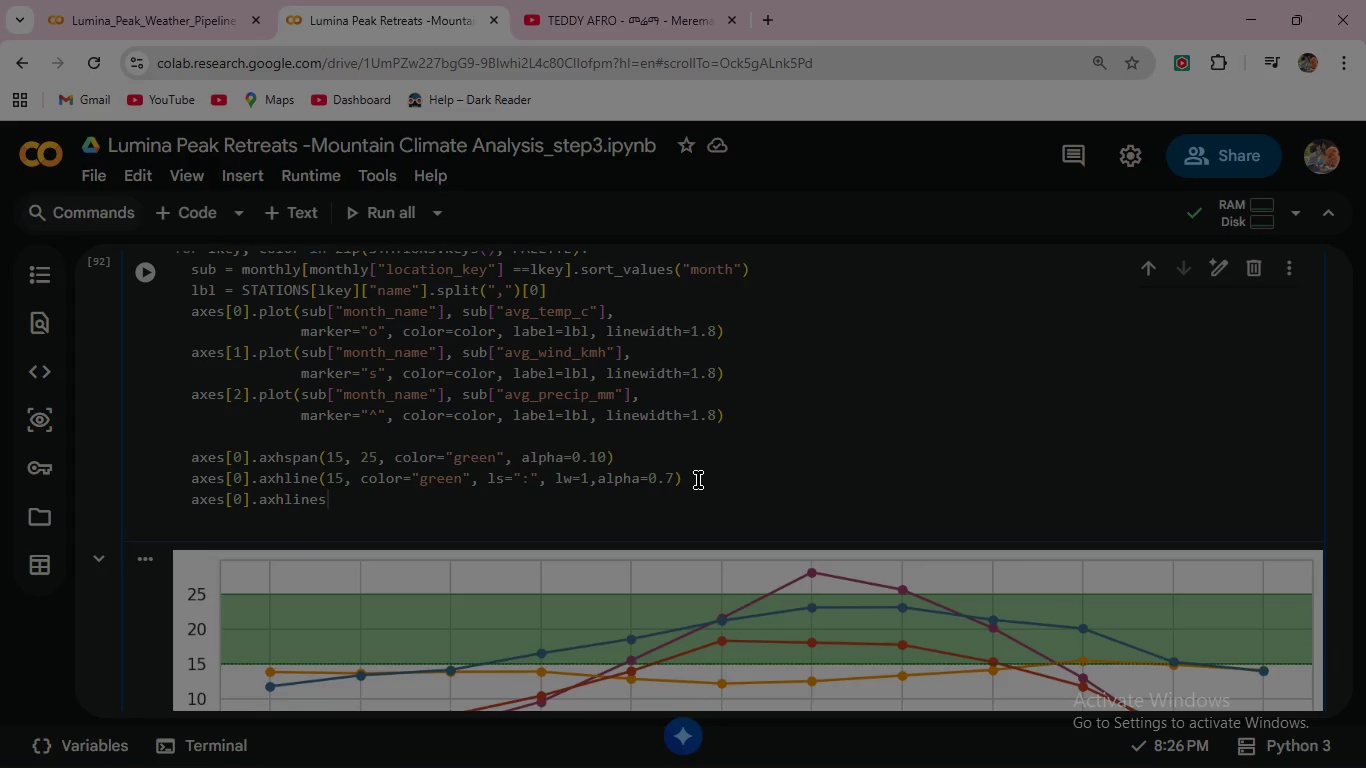 
key(Backspace)
type((25, color)
 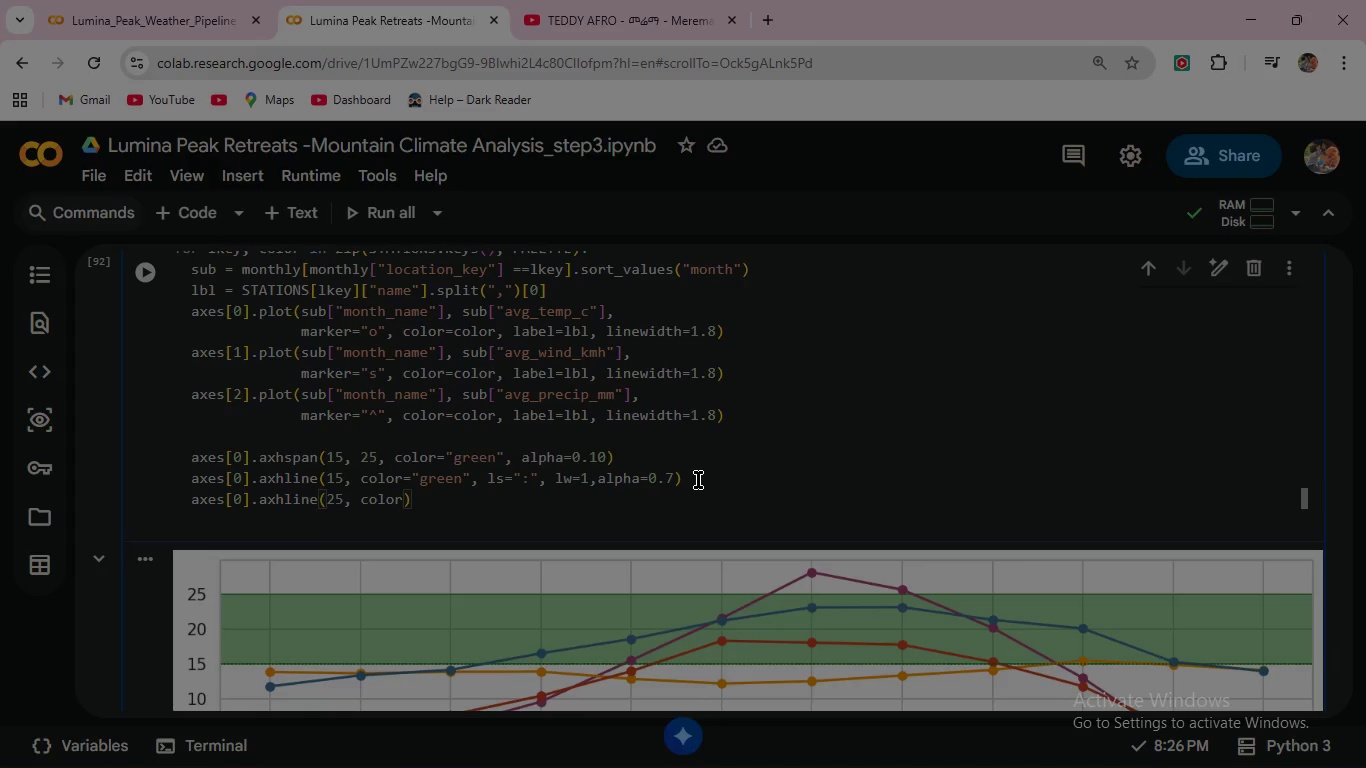 
type(="green)
 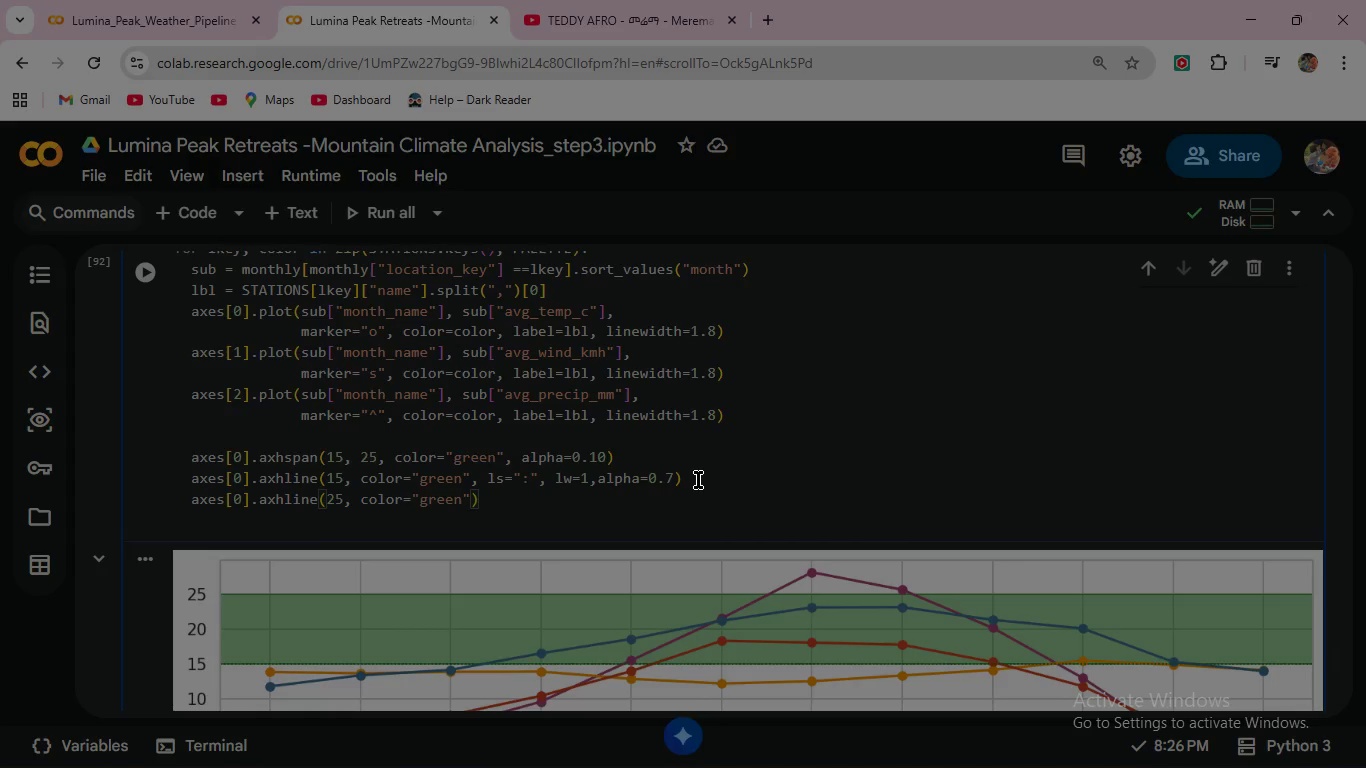 
key(ArrowRight)
 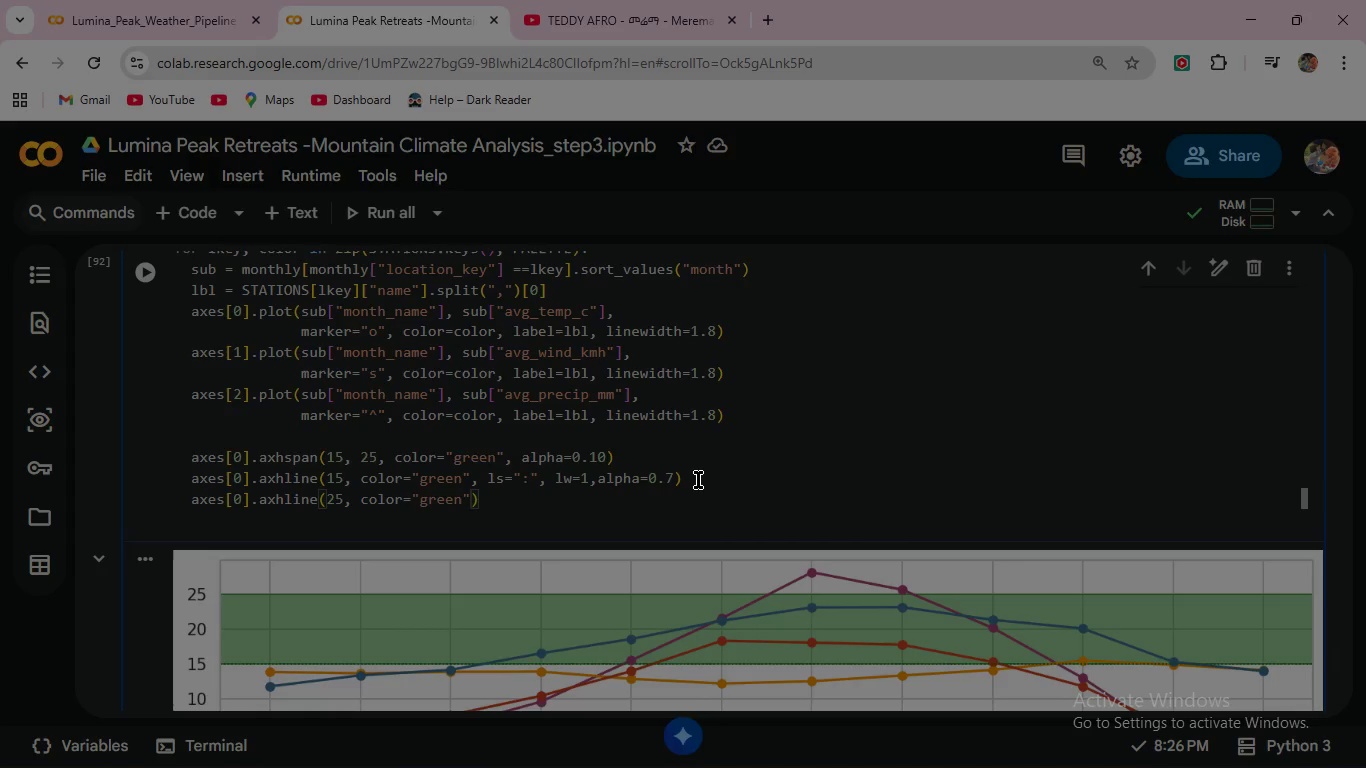 
type(, ls=":)
 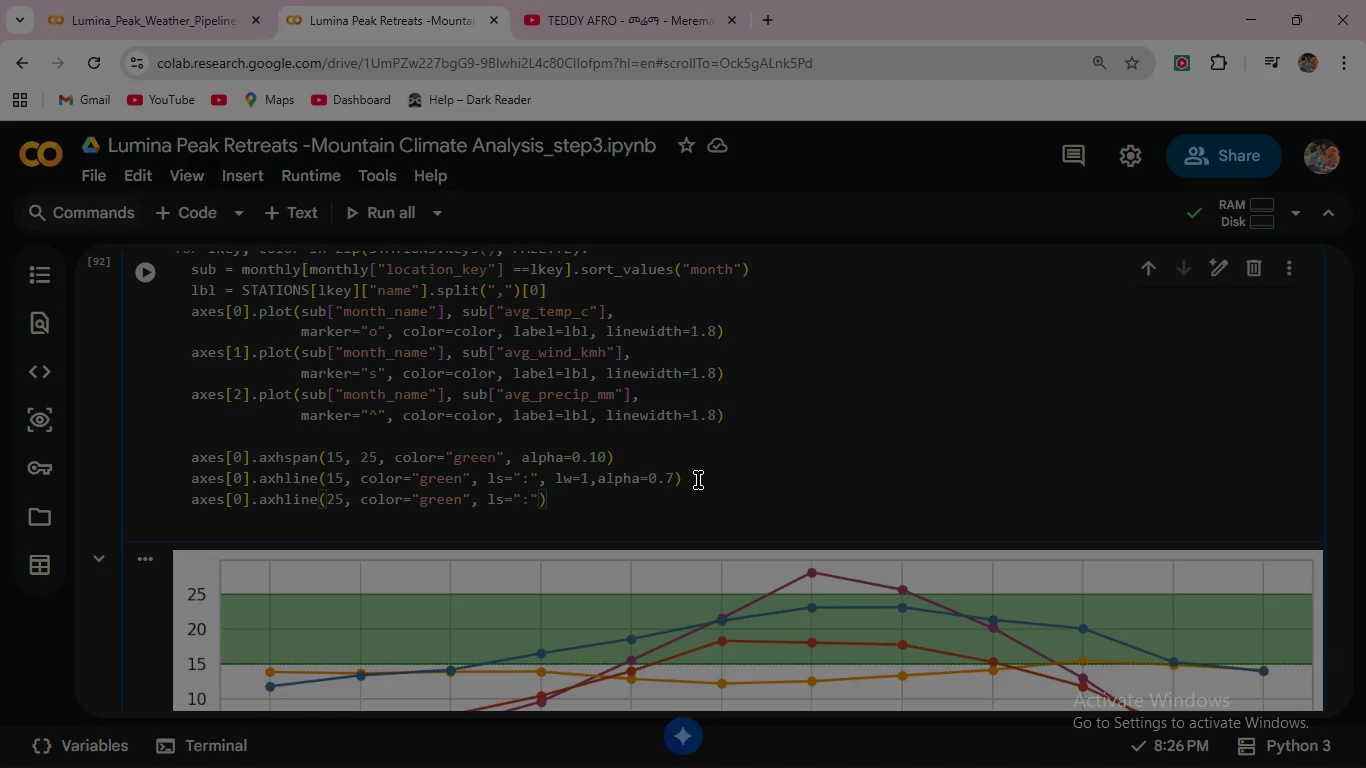 
key(ArrowRight)
 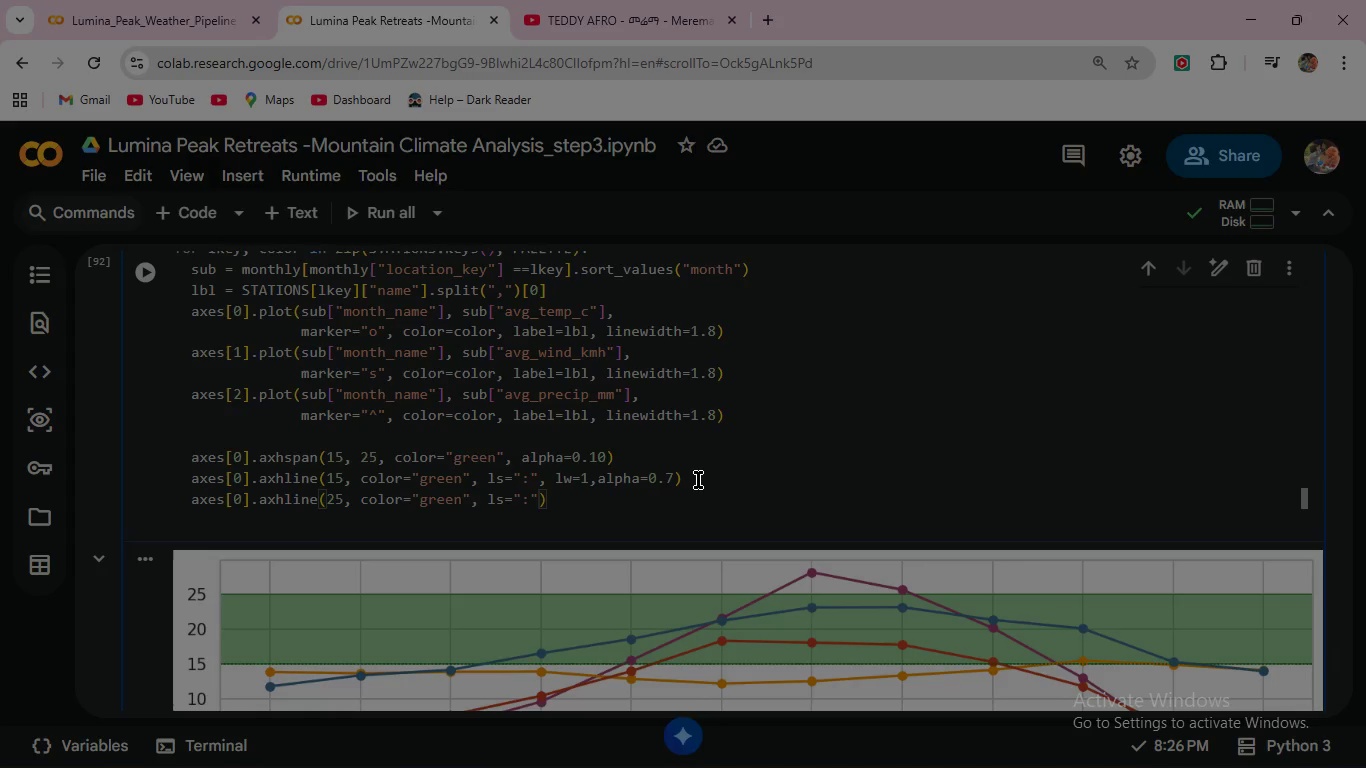 
type(, lw=1, alpha)
 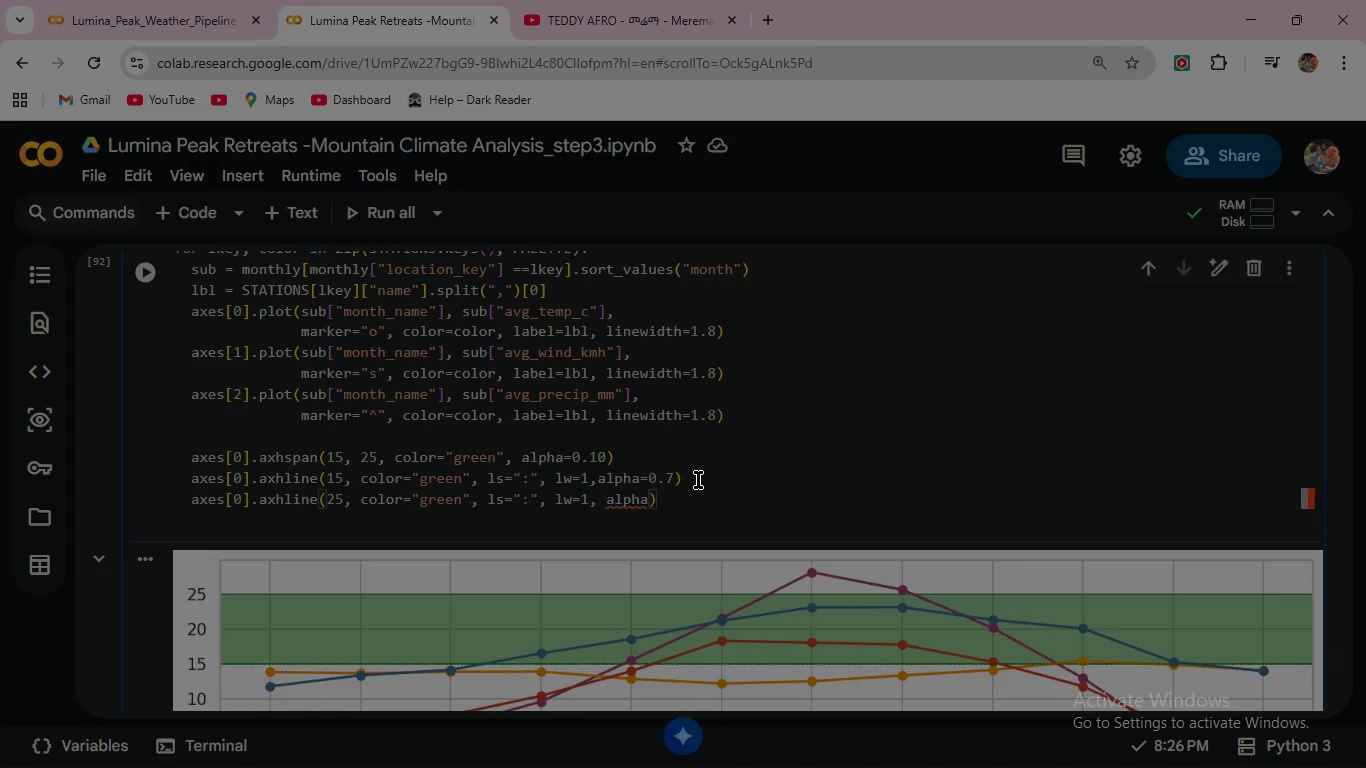 
wait(5.27)
 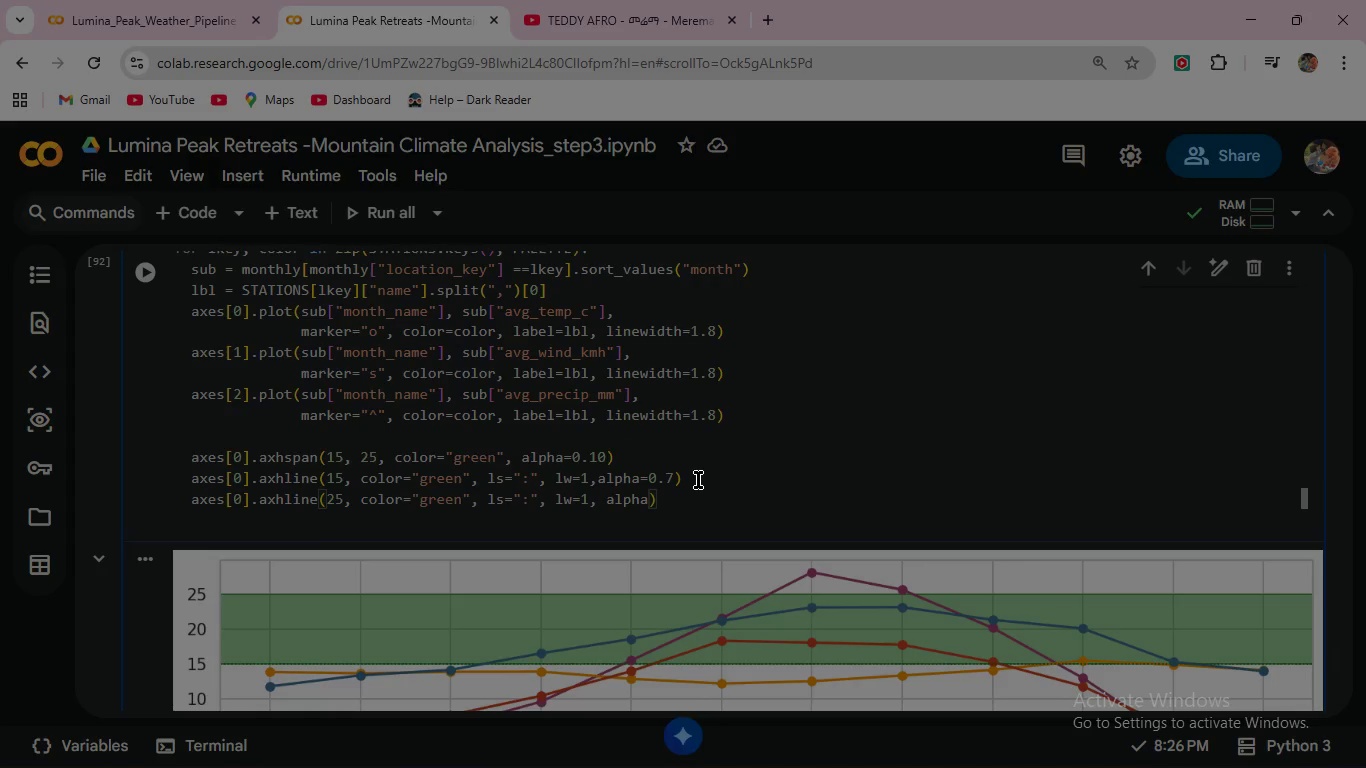 
key(Equal)
 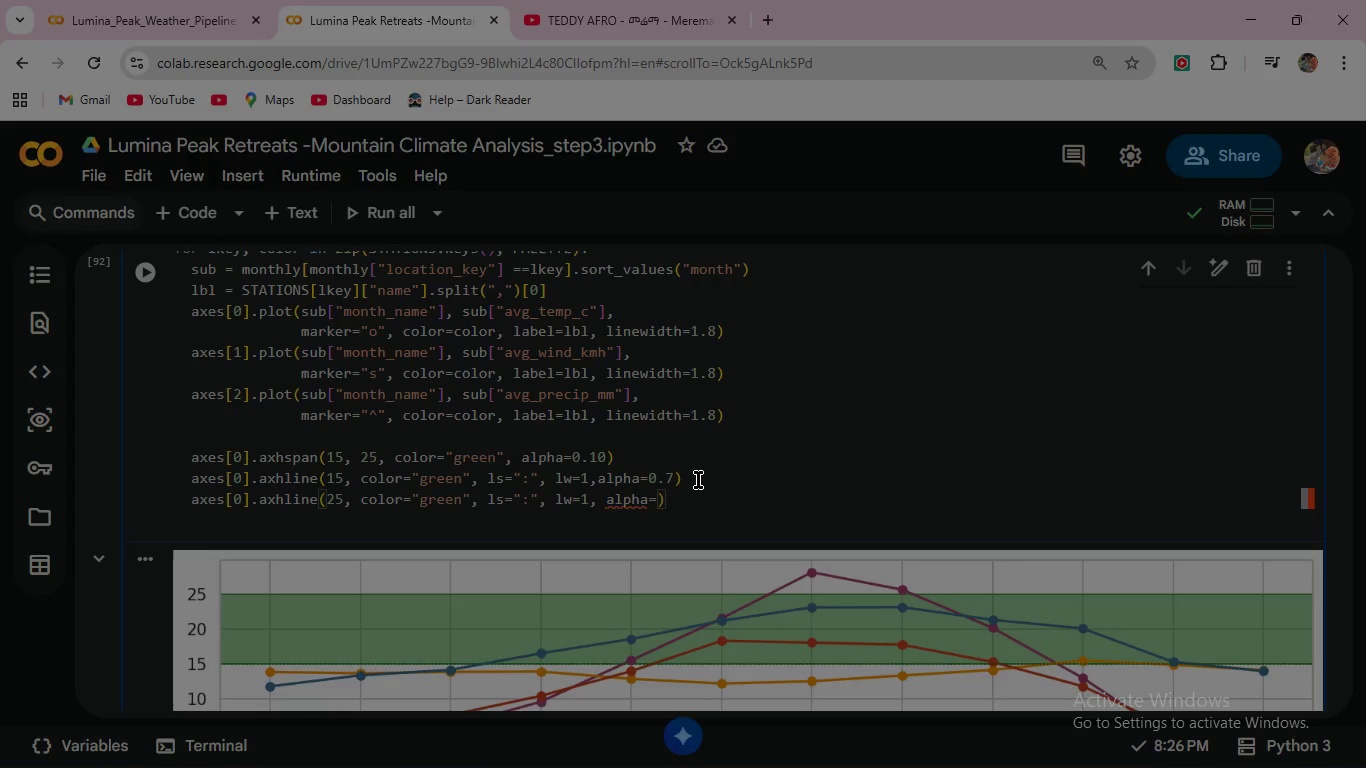 
key(0)
 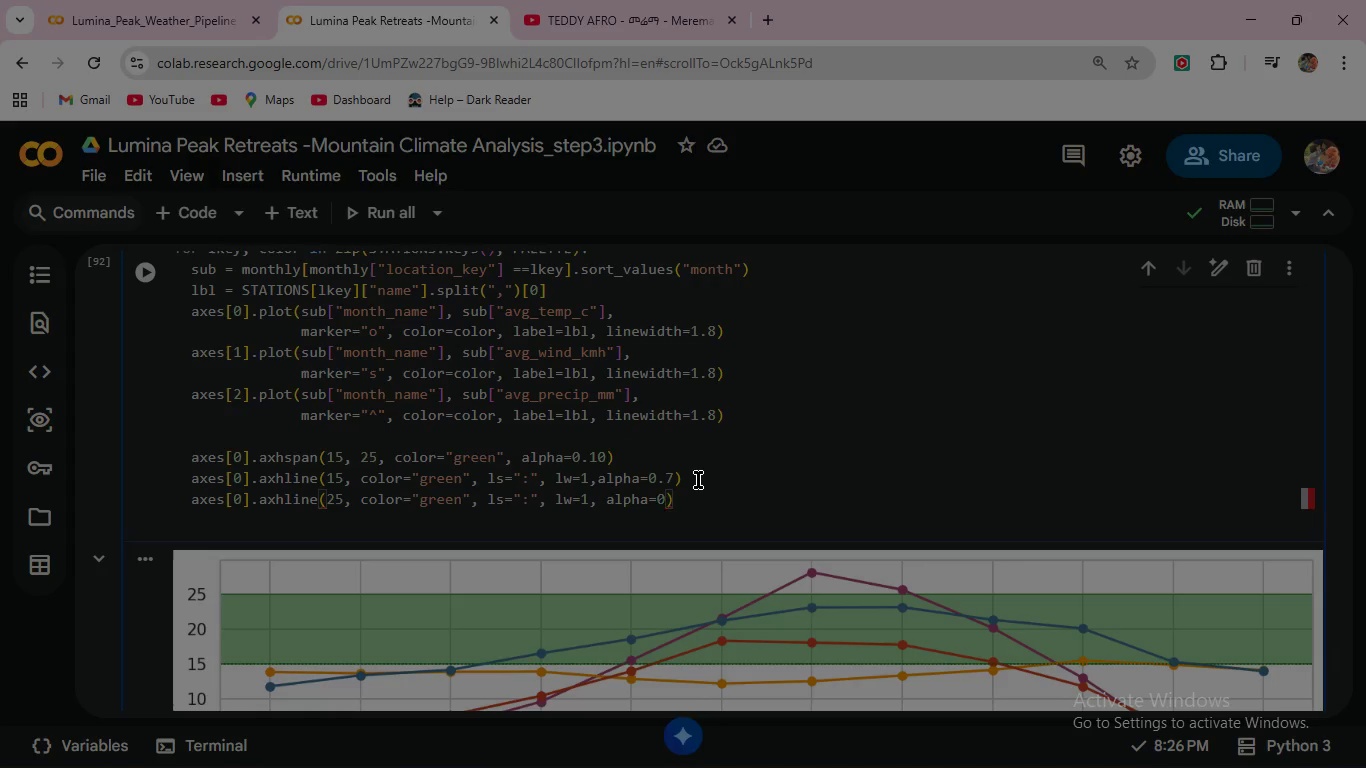 
key(Period)
 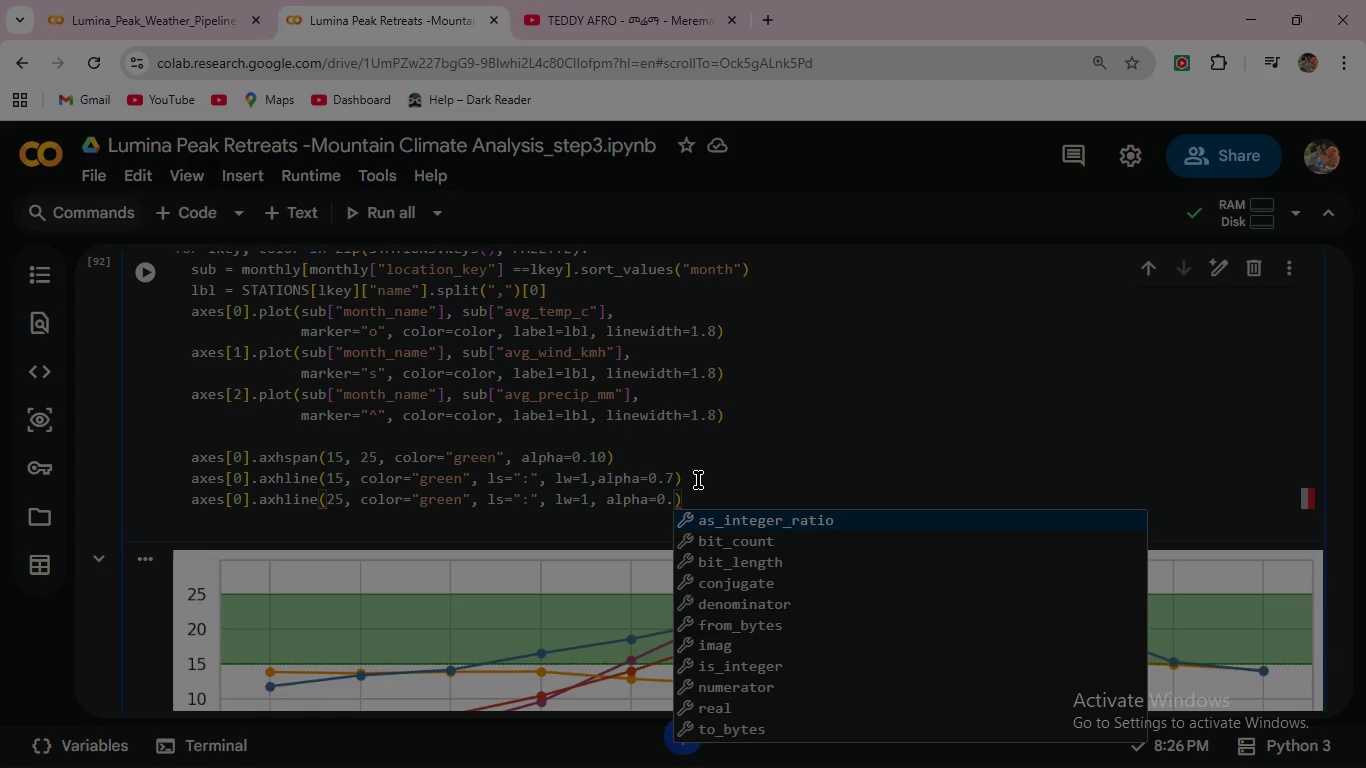 
key(7)
 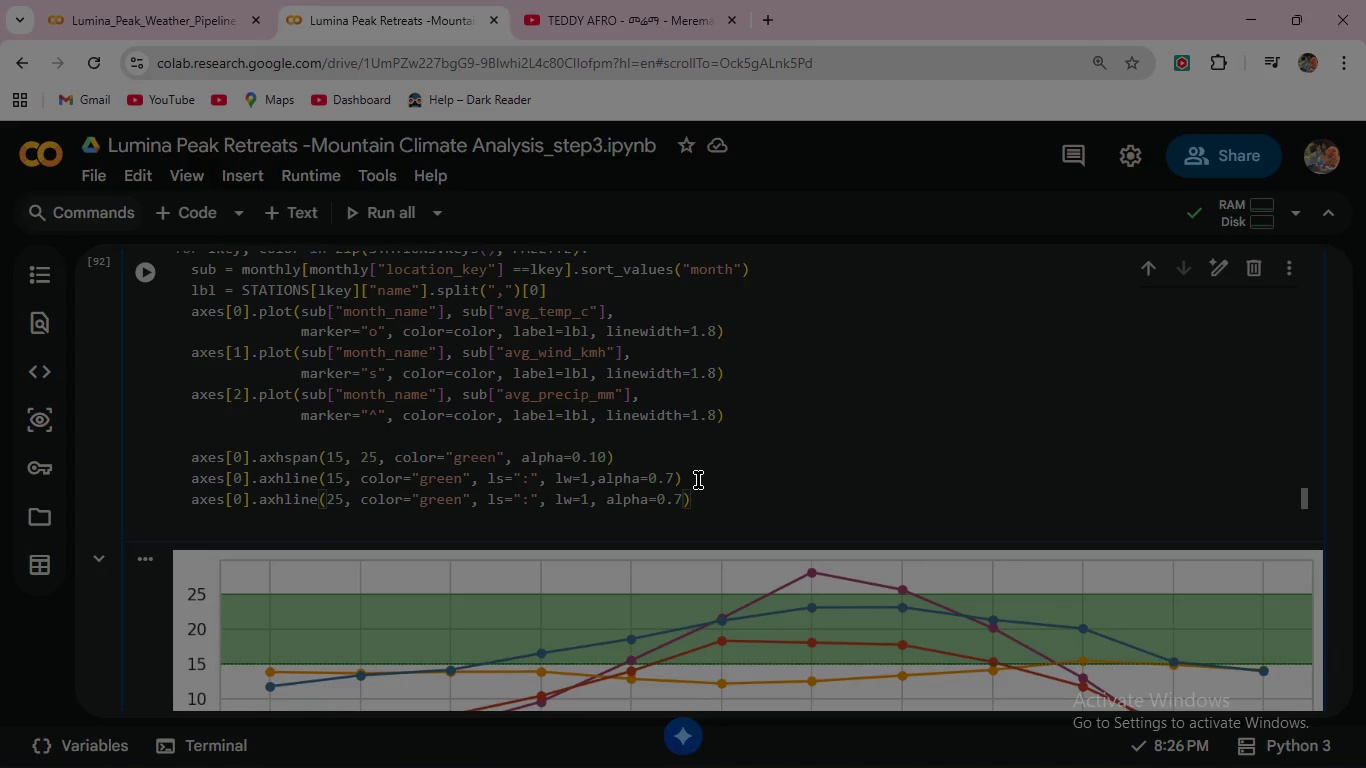 
key(ArrowRight)
 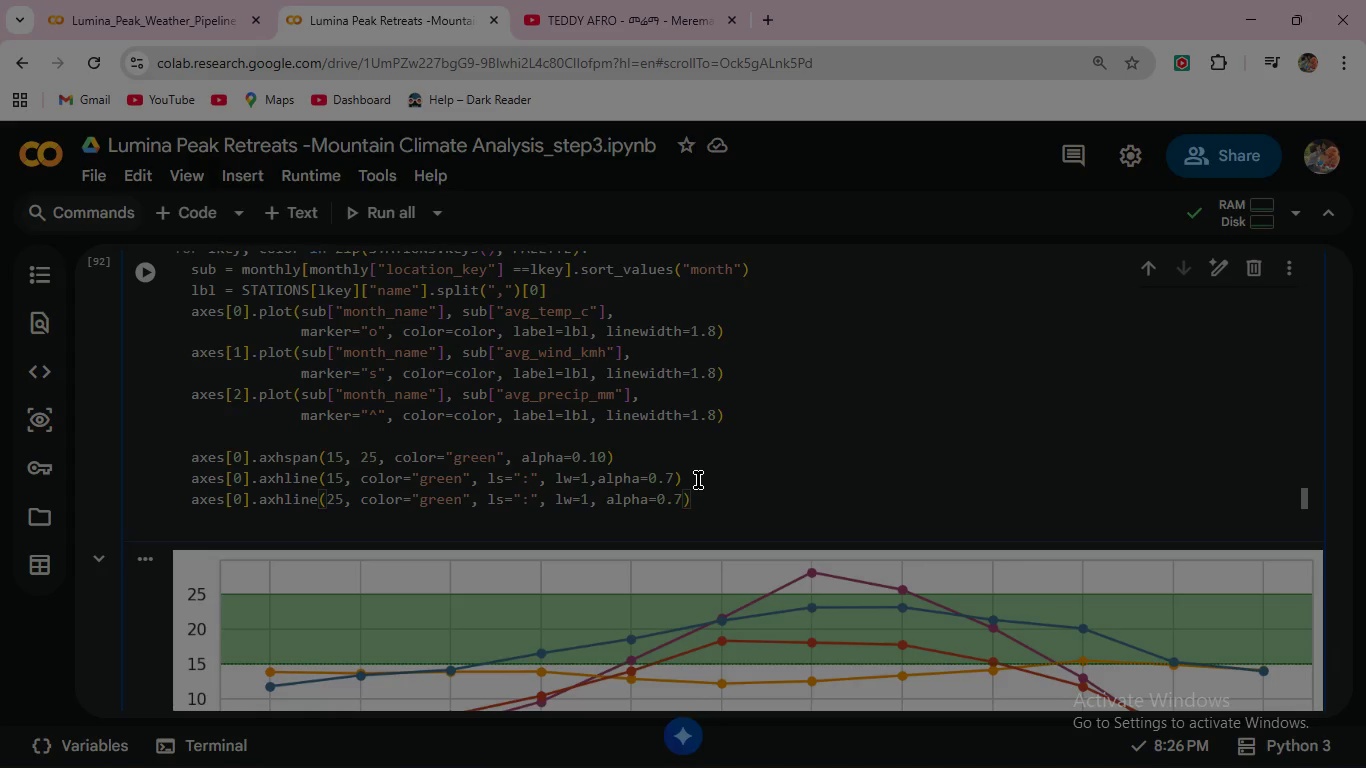 
key(Enter)
 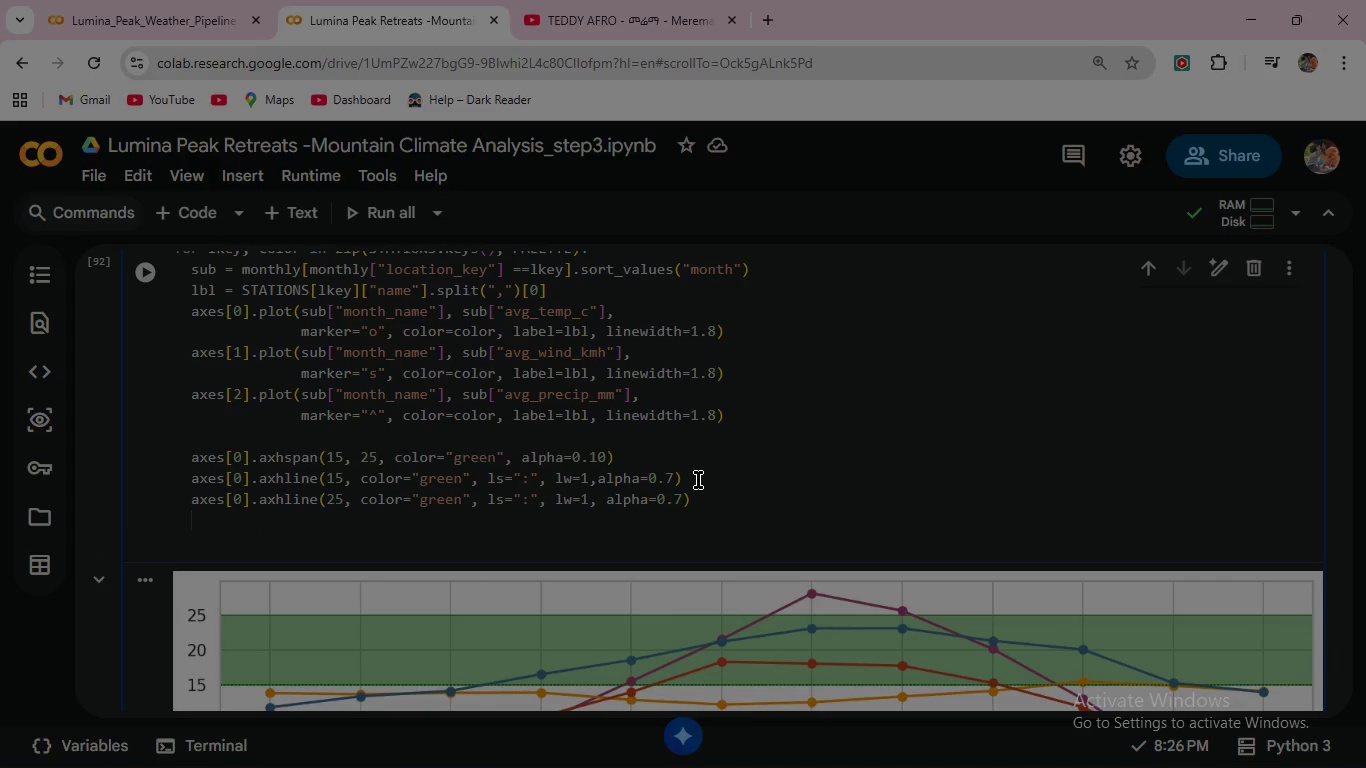 
wait(7.94)
 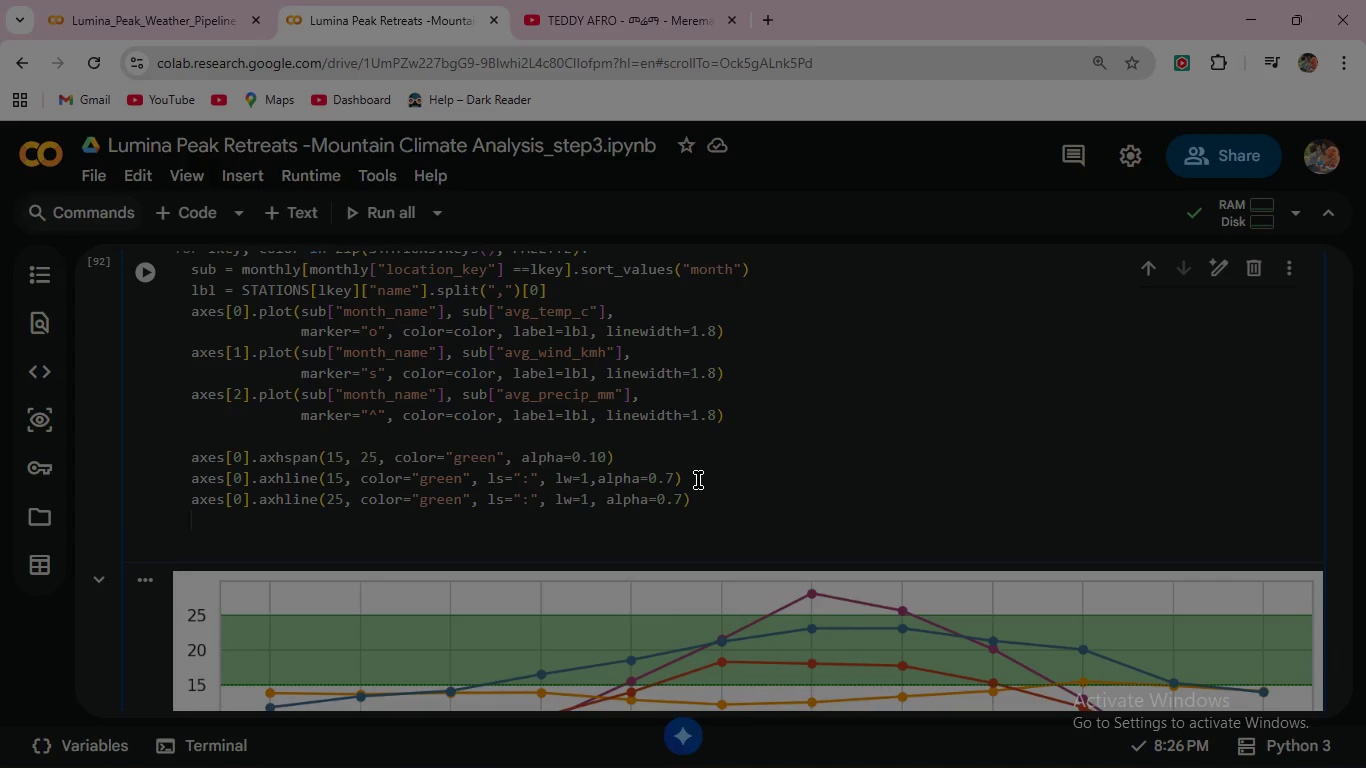 
key(A)
 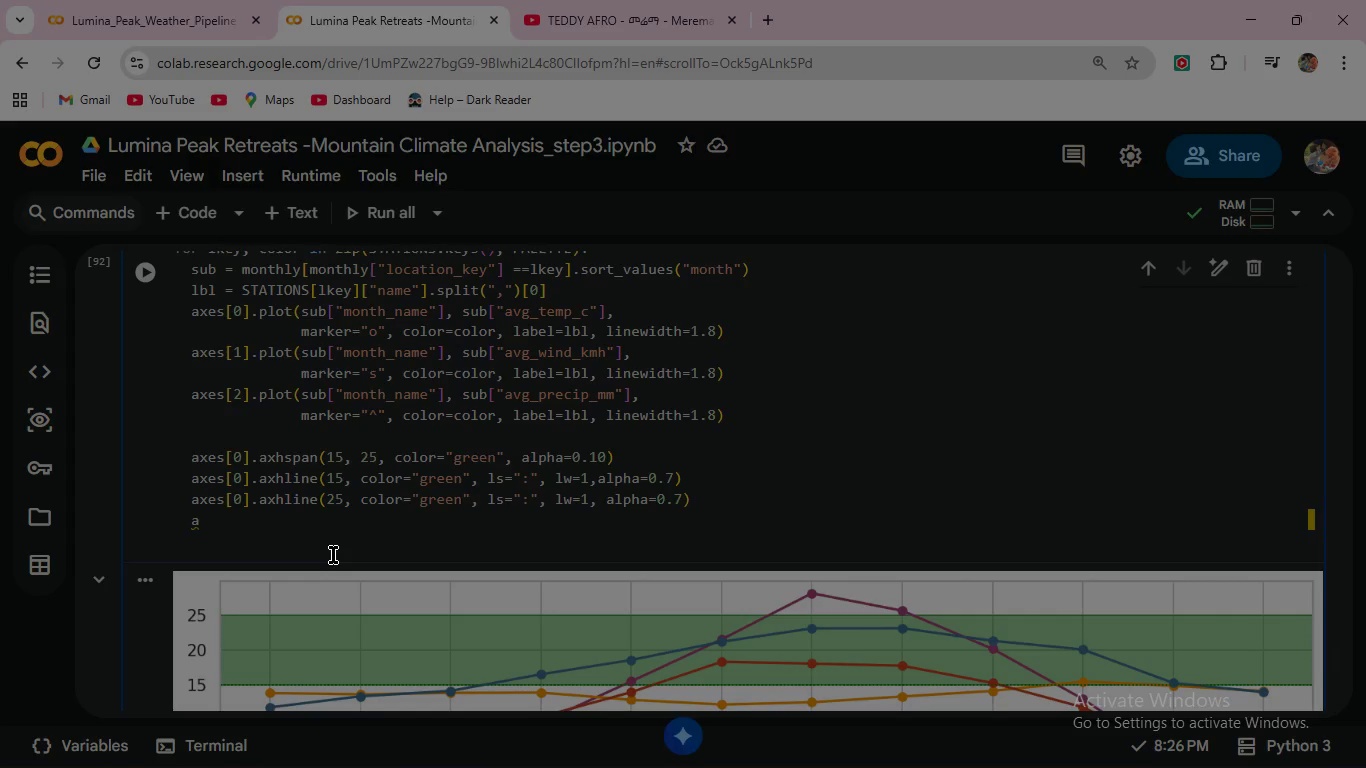 
wait(22.28)
 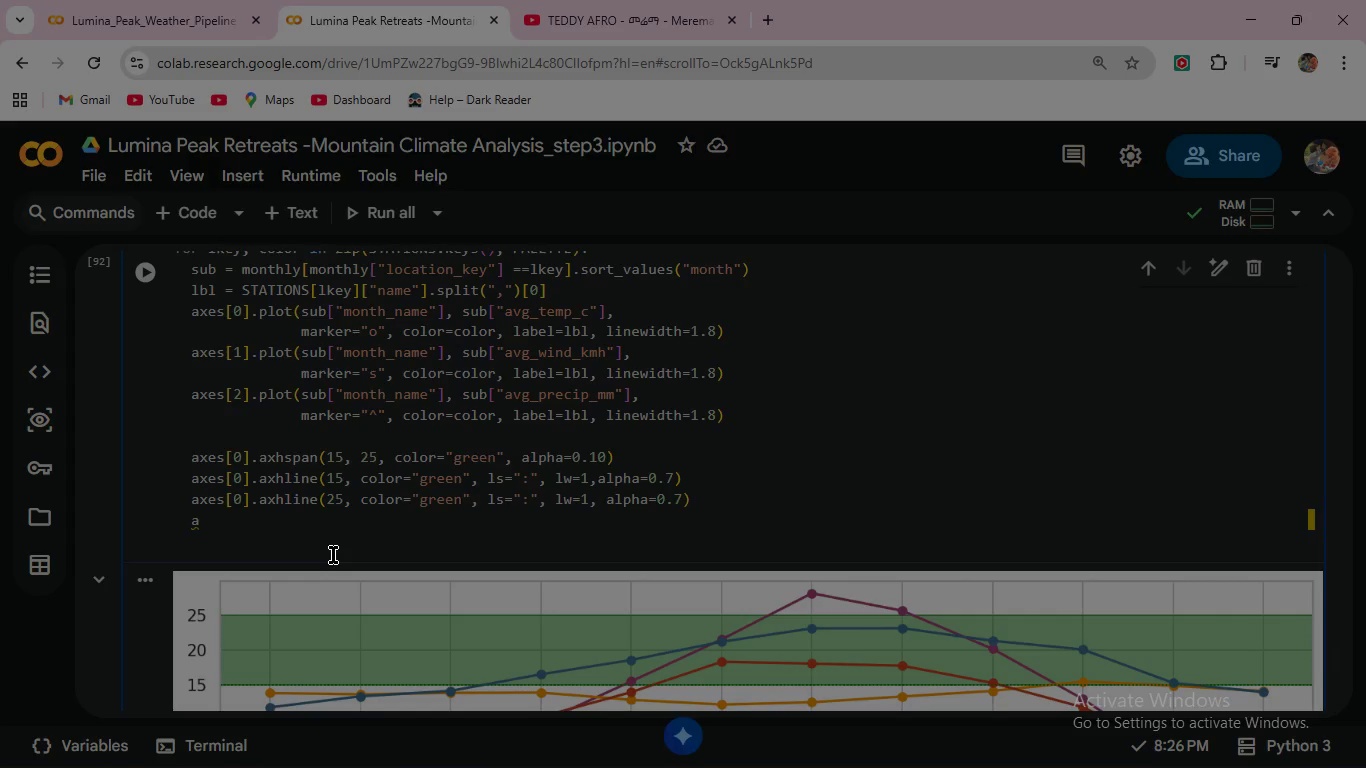 
type(xes)
 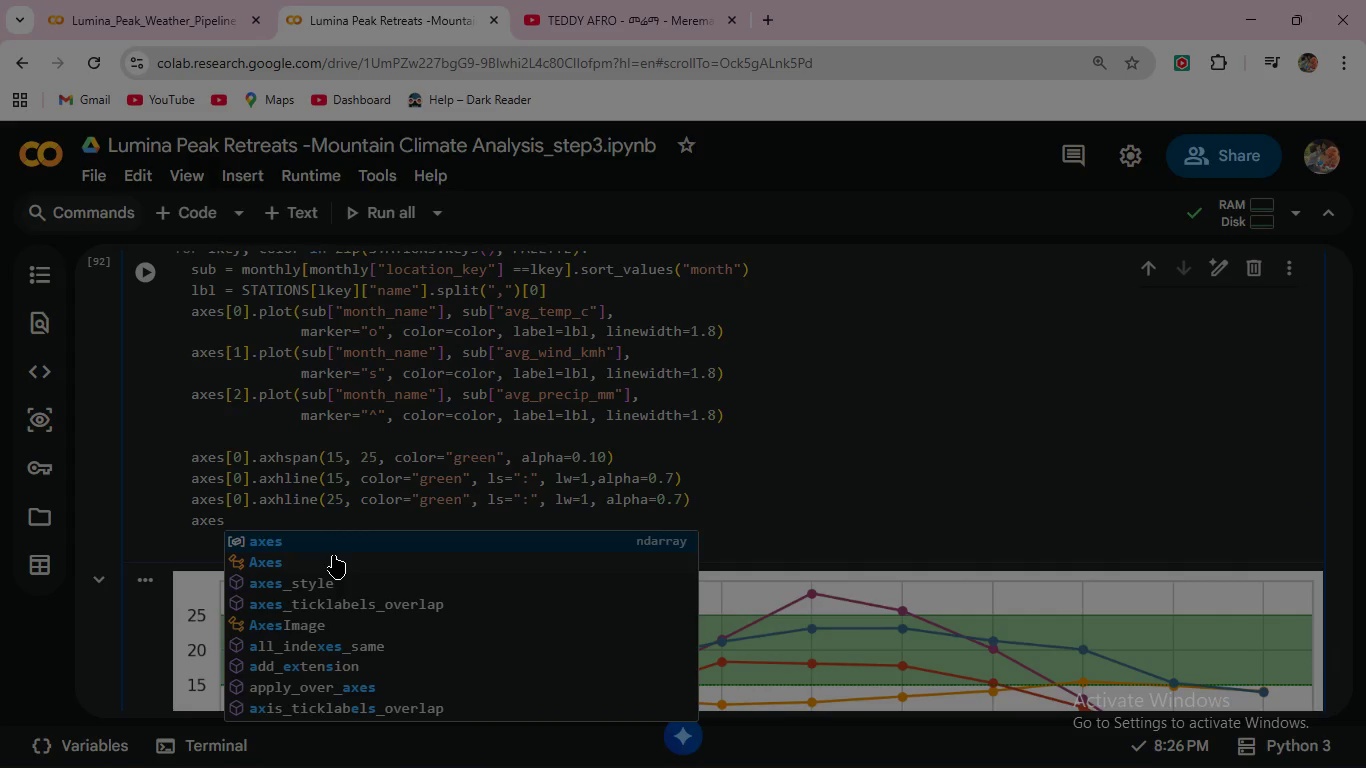 
key(BracketLeft)
 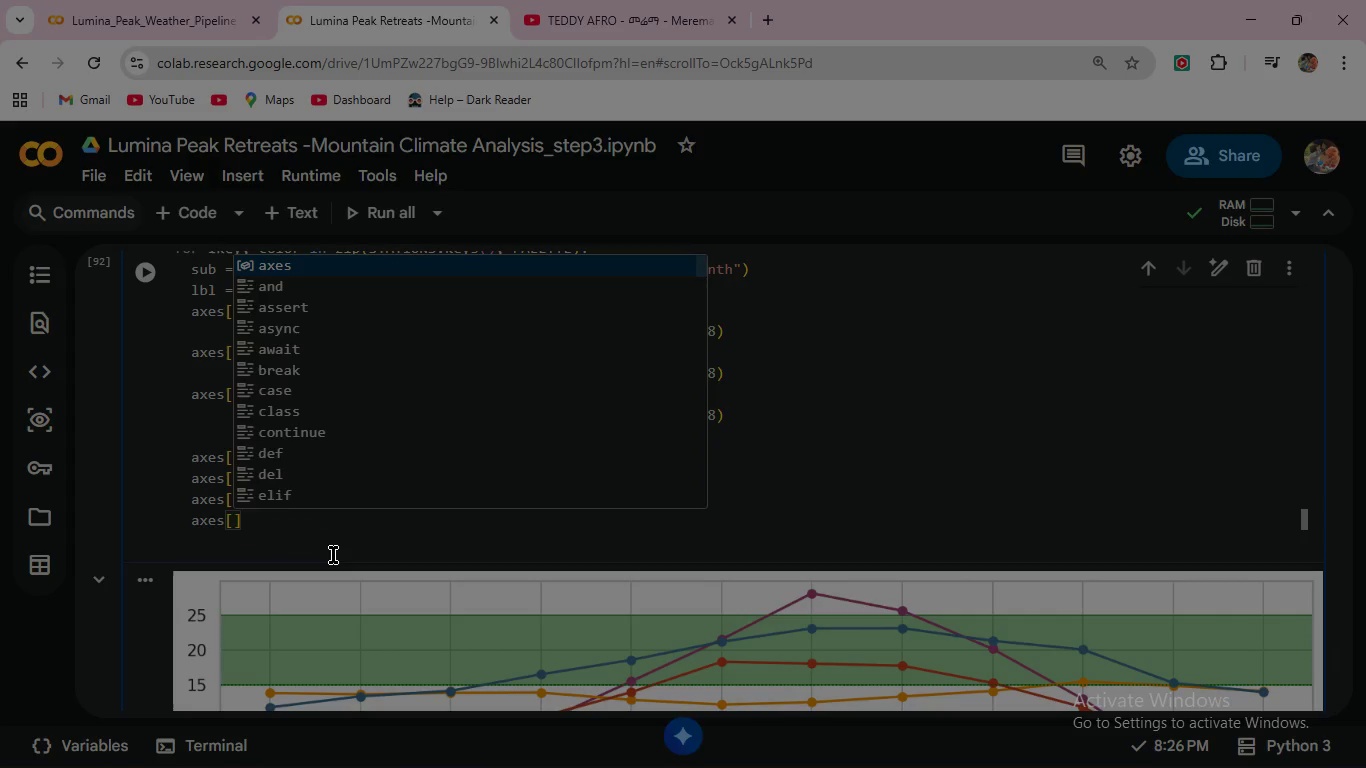 
key(0)
 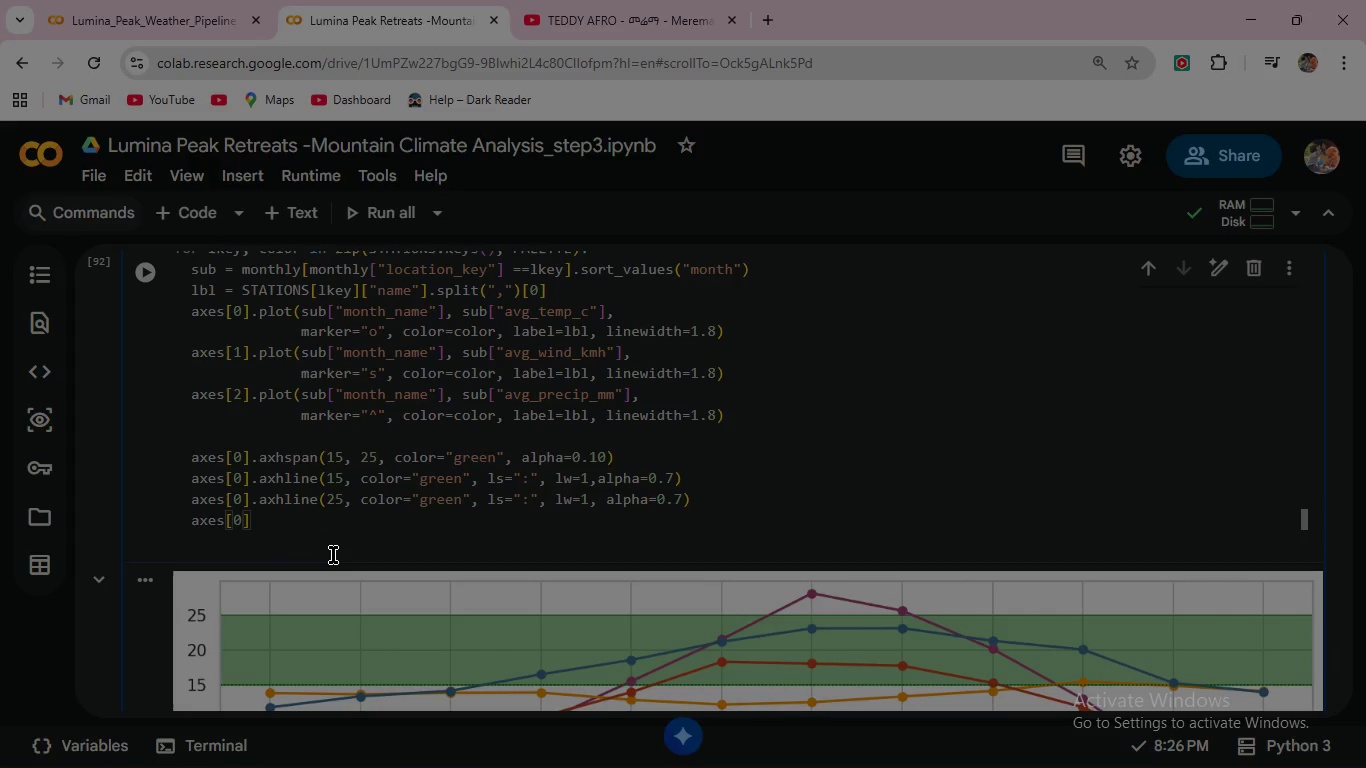 
key(ArrowRight)
 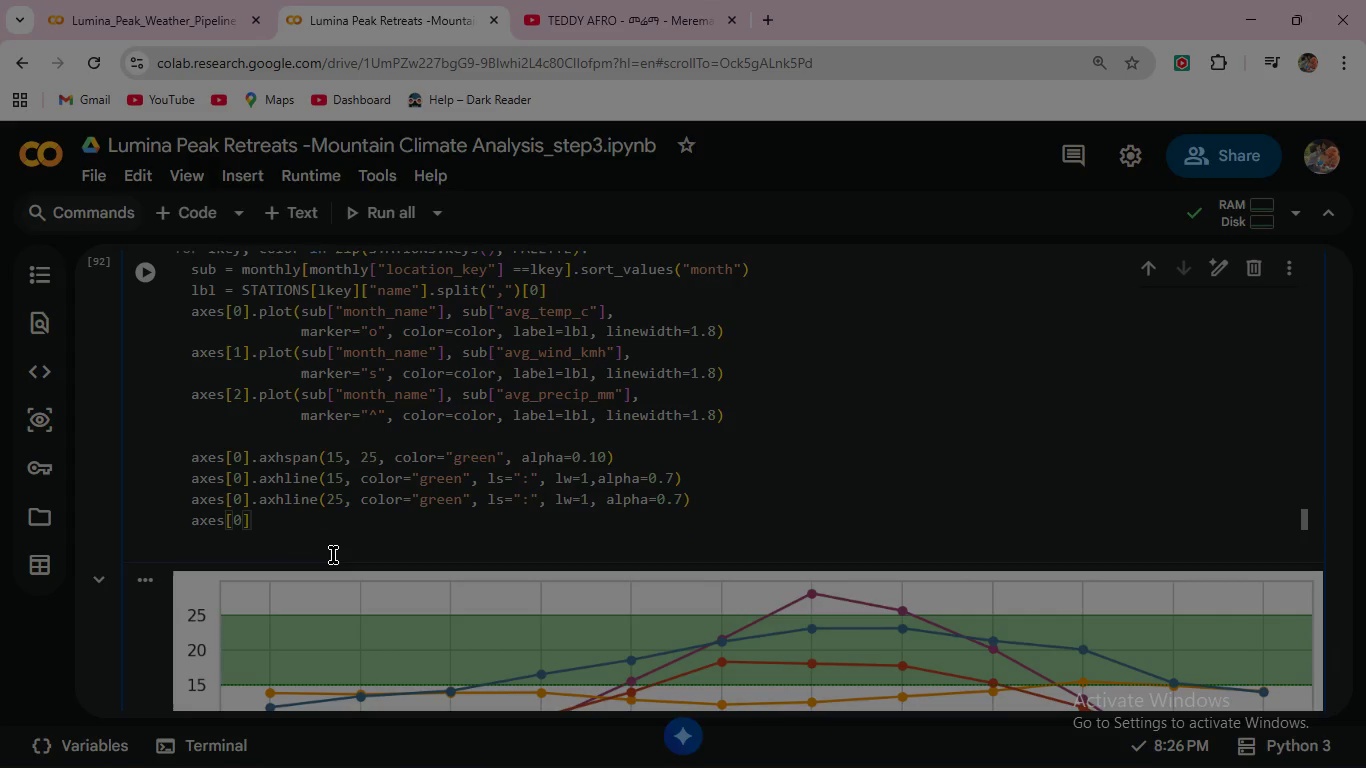 
key(Period)
 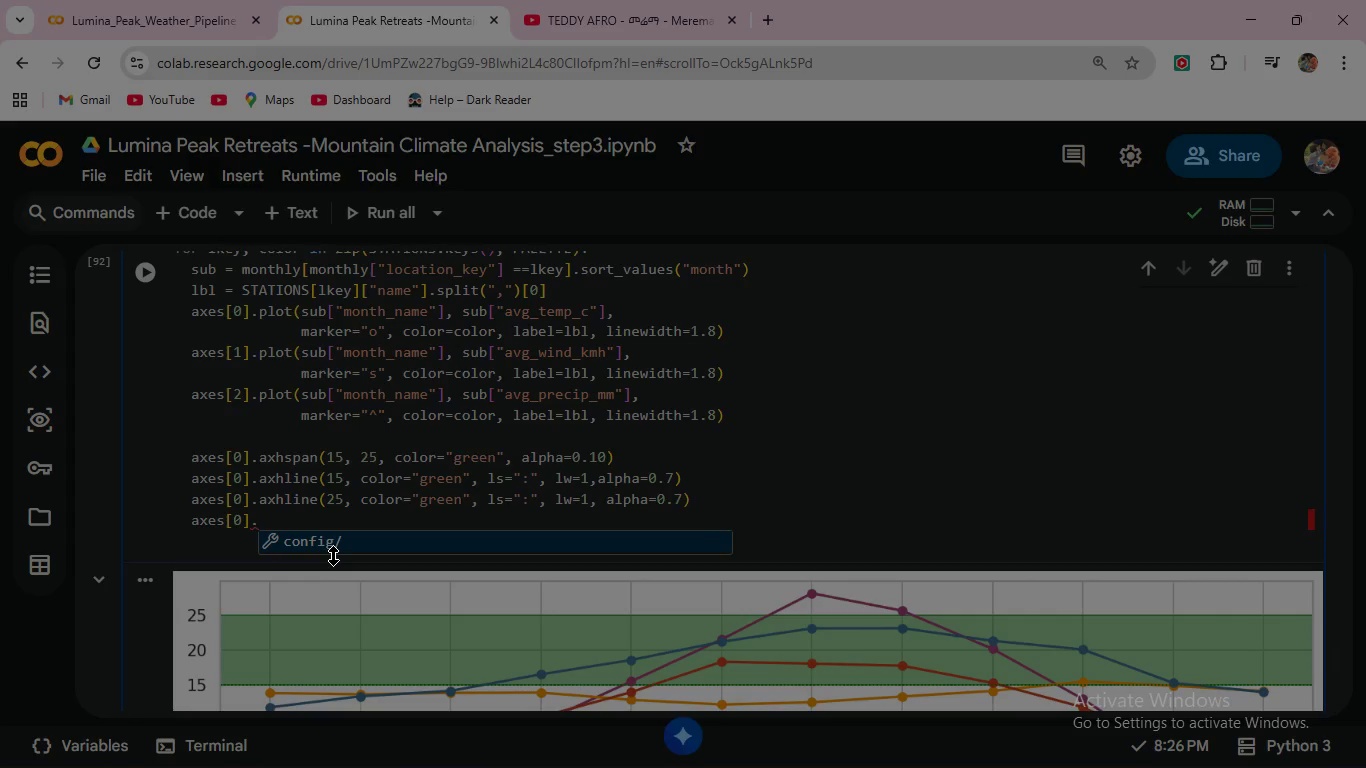 
type(set_Tit)
 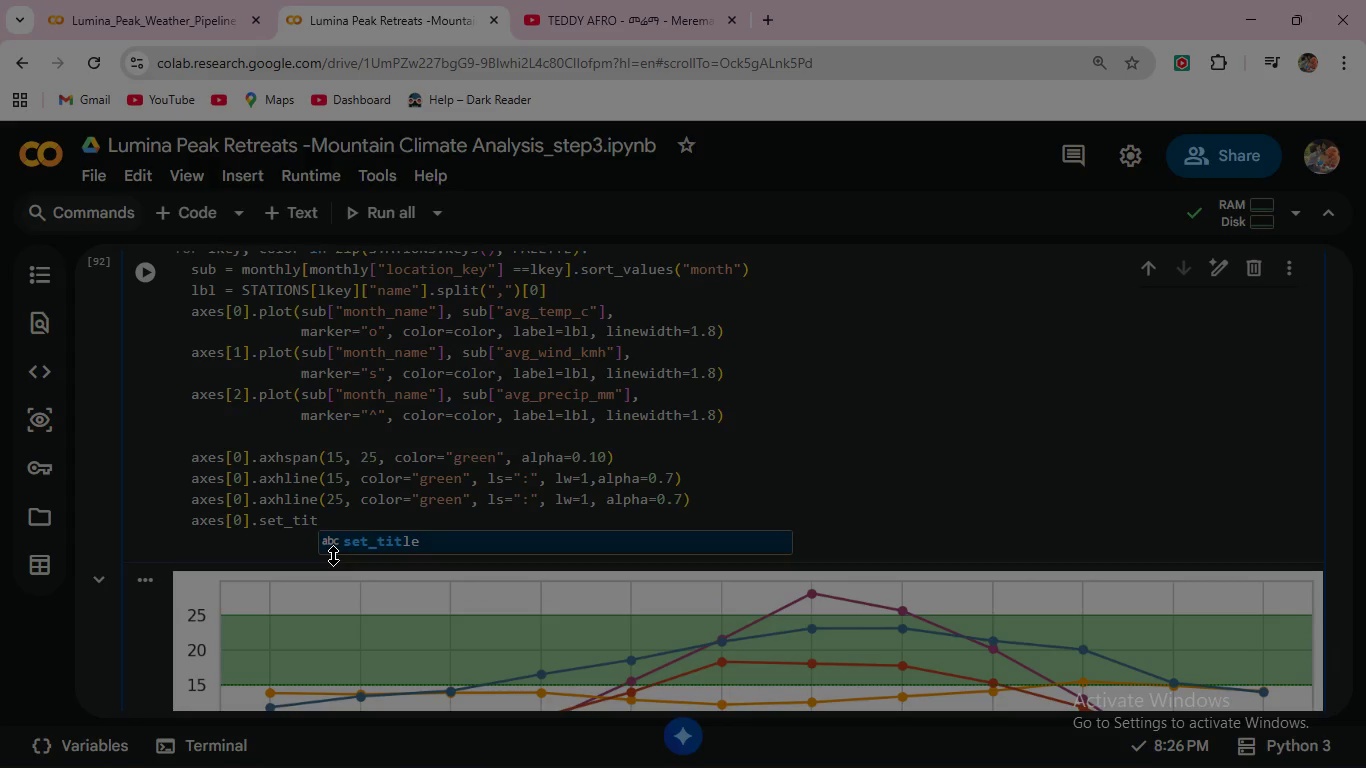 
key(Enter)
 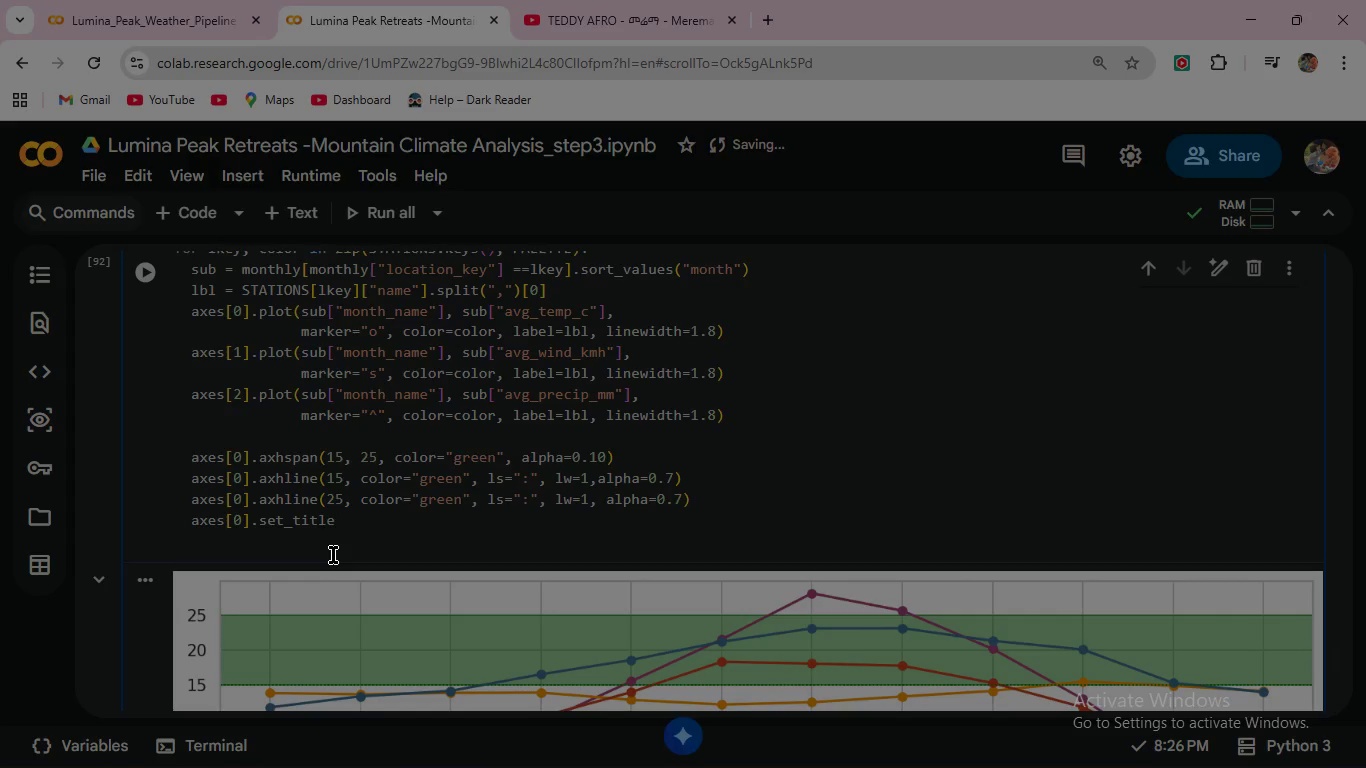 
type(("Mean Daily Temperature in Degree Cel)
 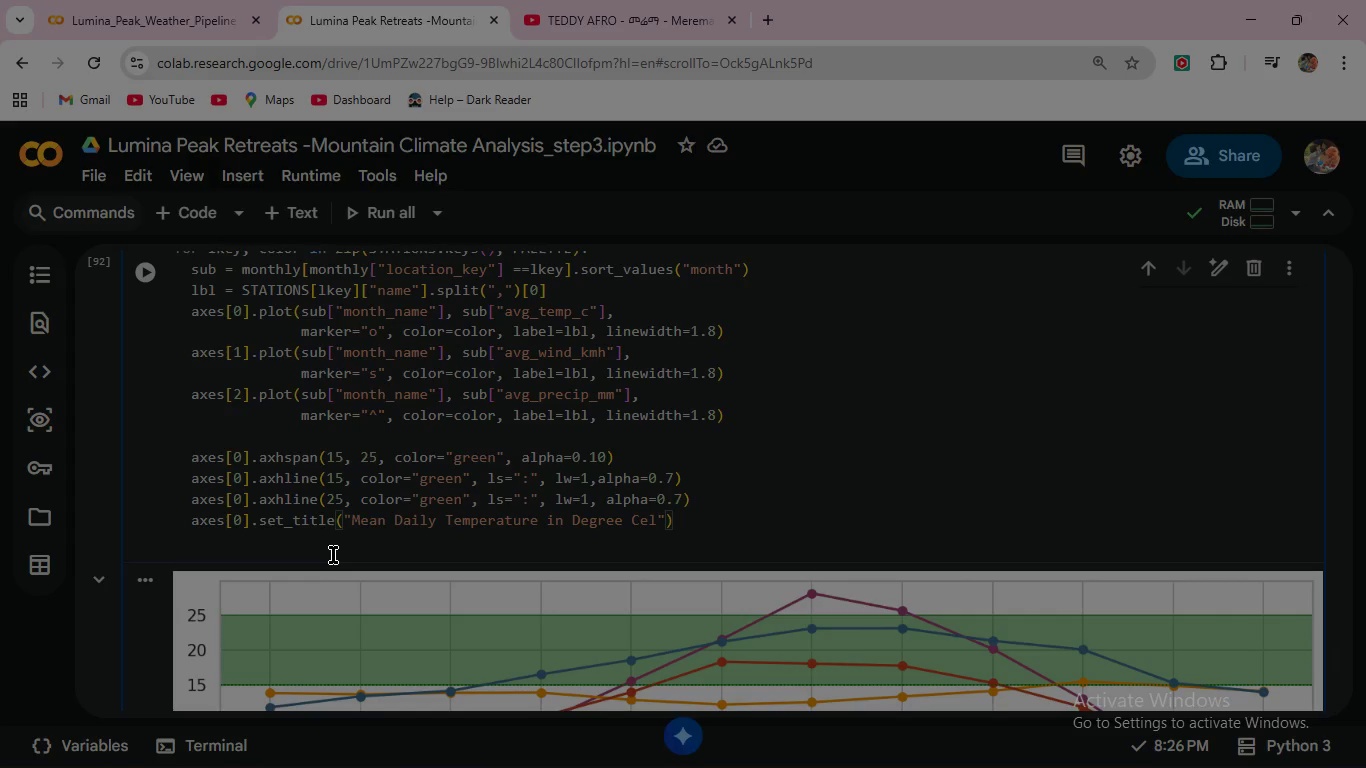 
type(sus)
 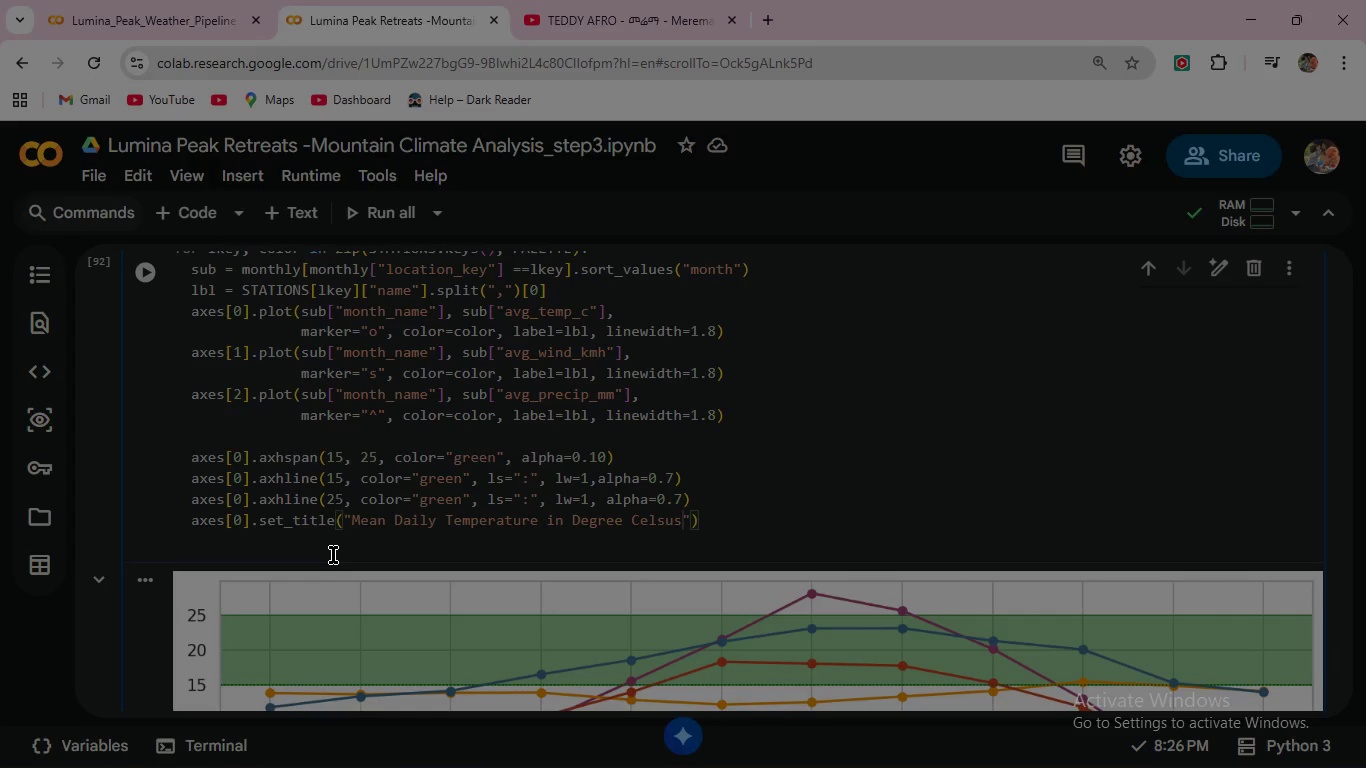 
wait(14.36)
 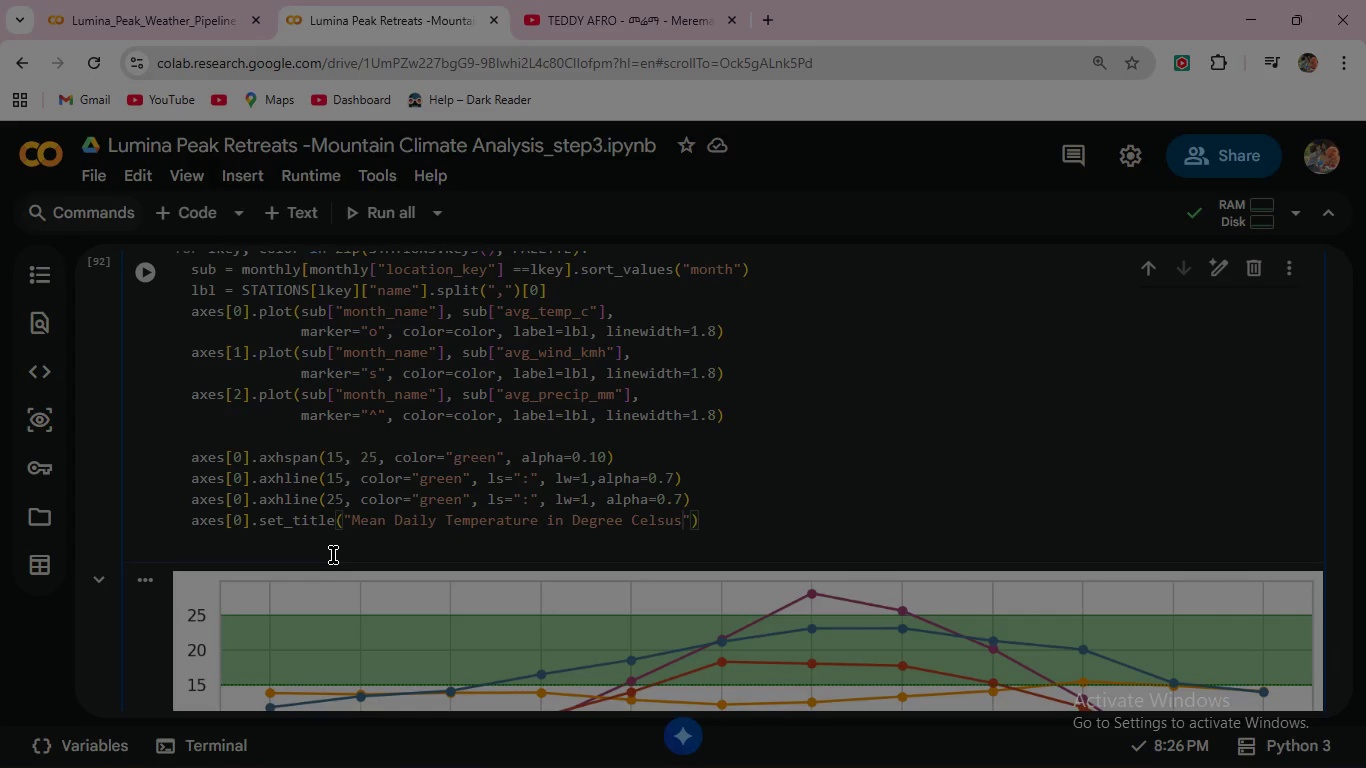 
key(ArrowRight)
 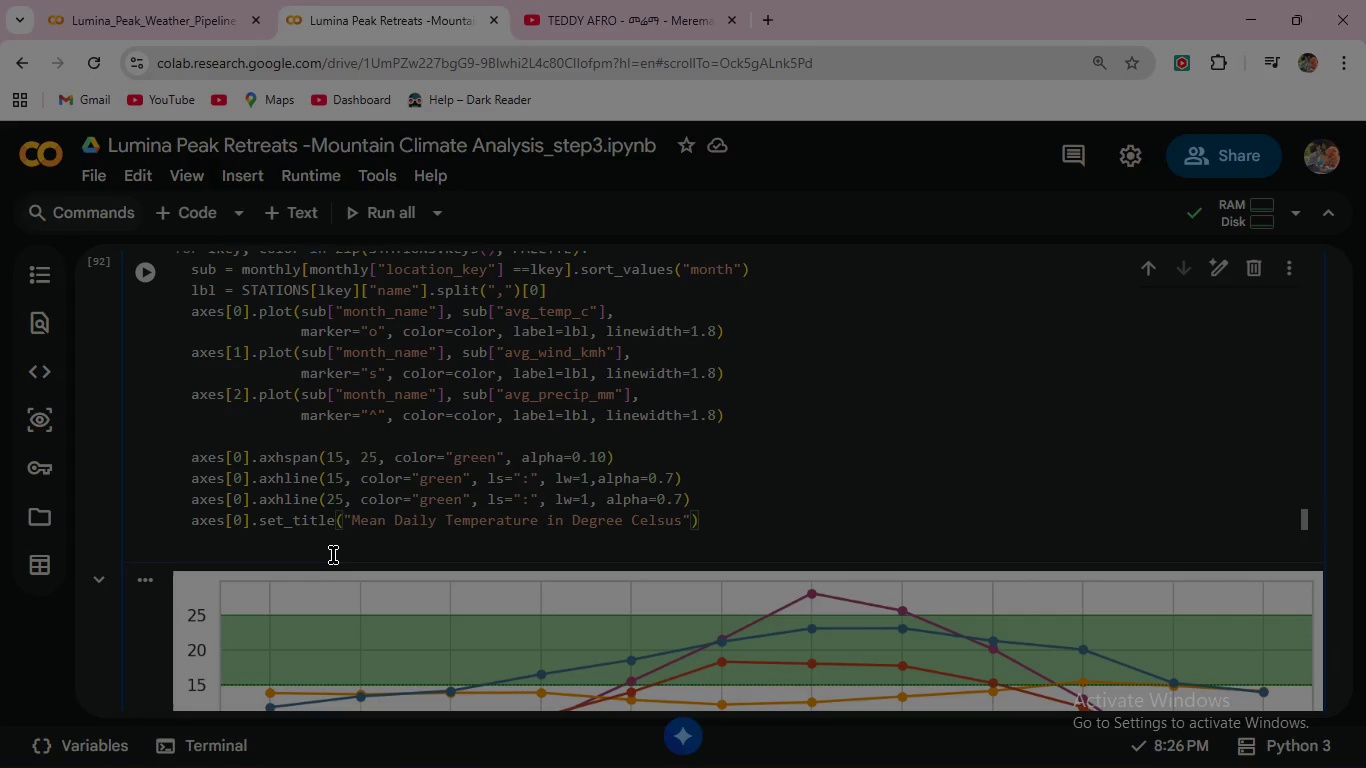 
key(ArrowRight)
 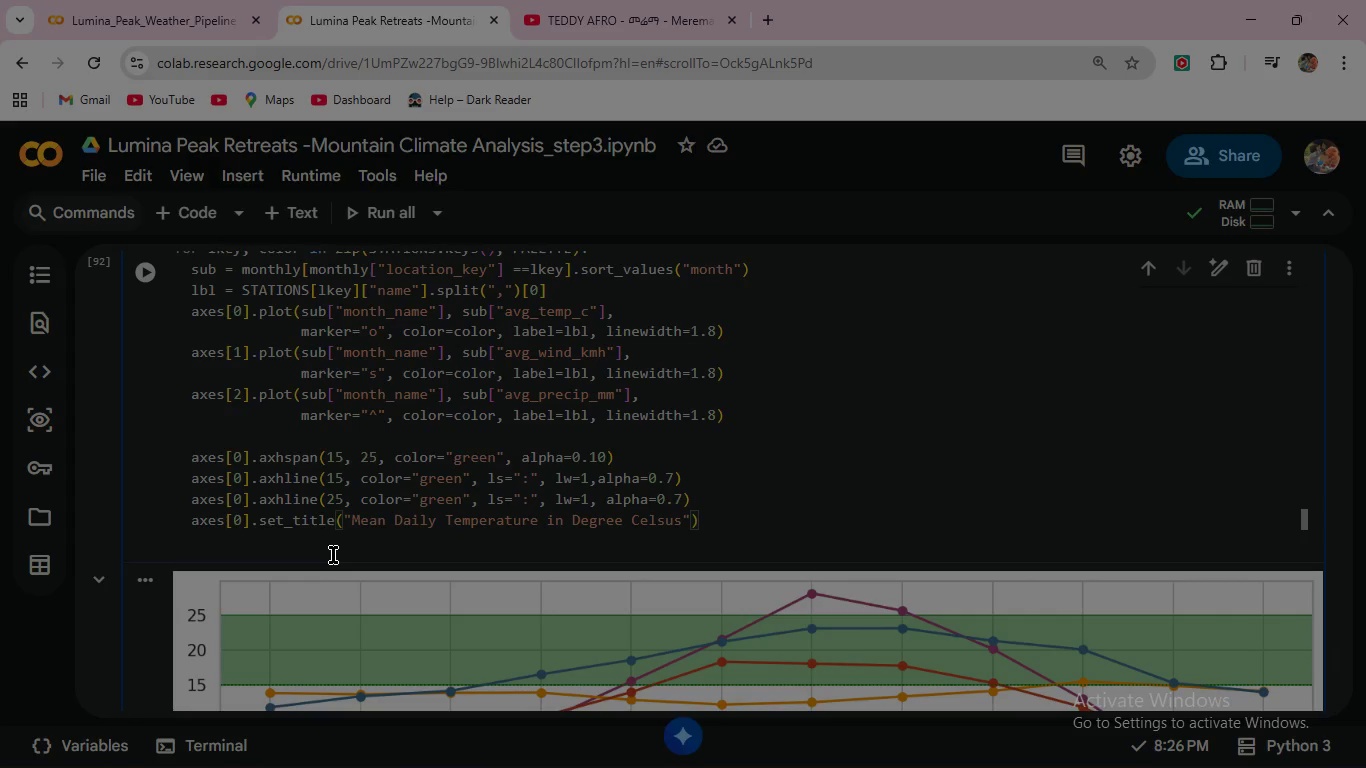 
key(Enter)
 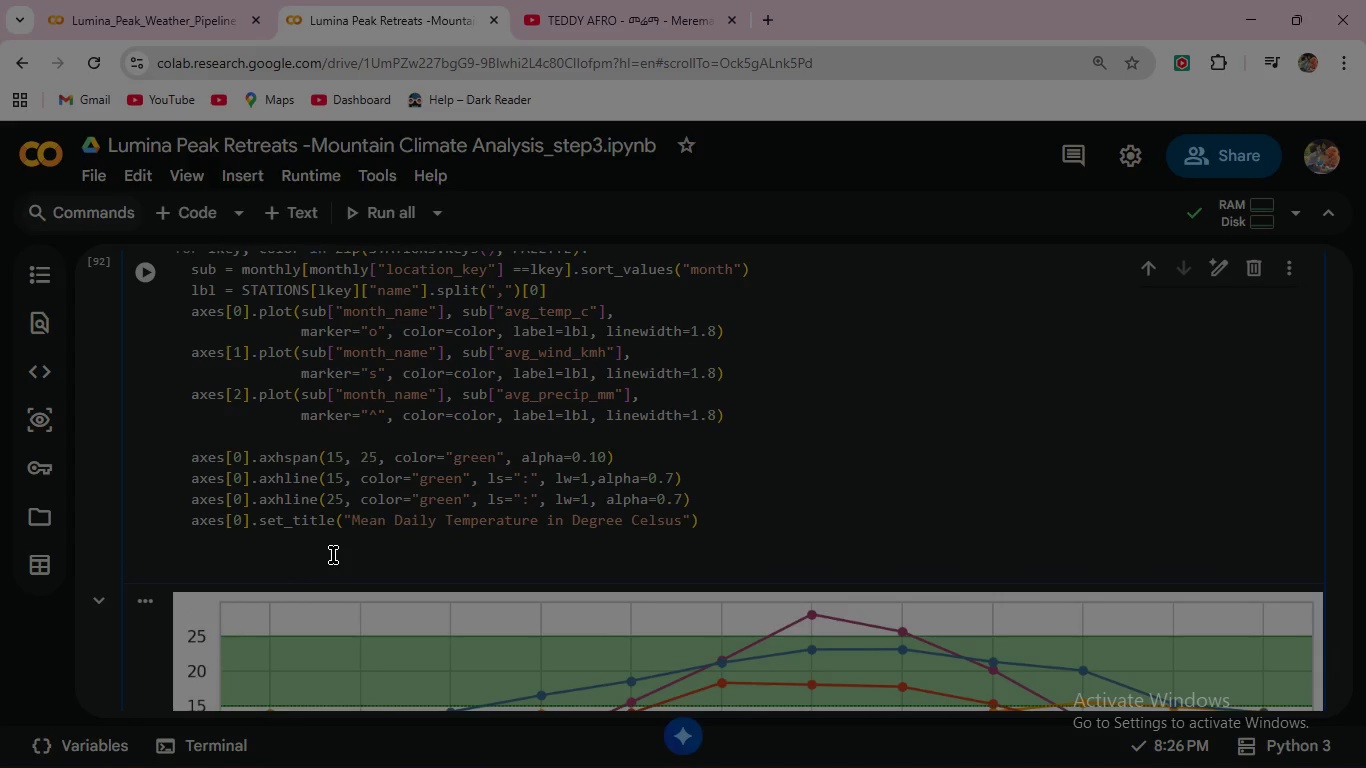 
type(axes[0)
 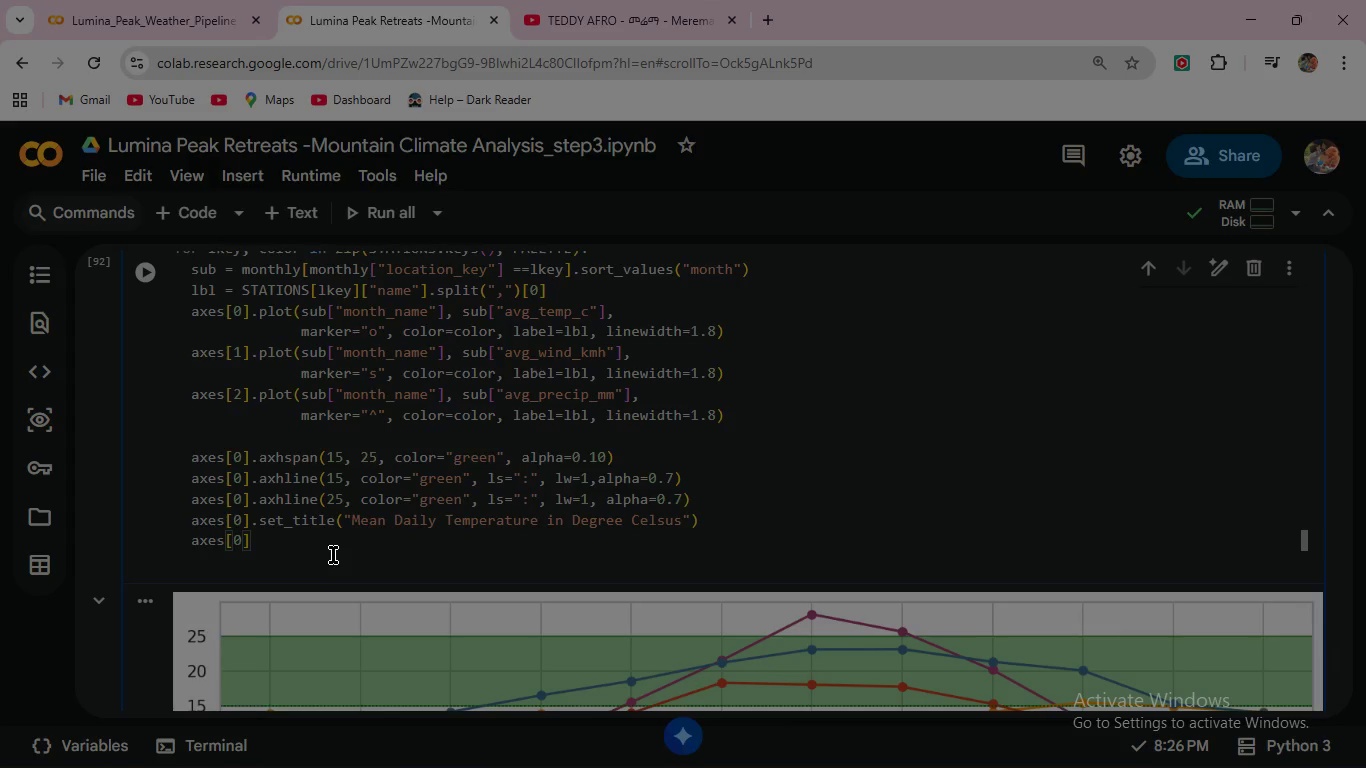 
key(ArrowRight)
 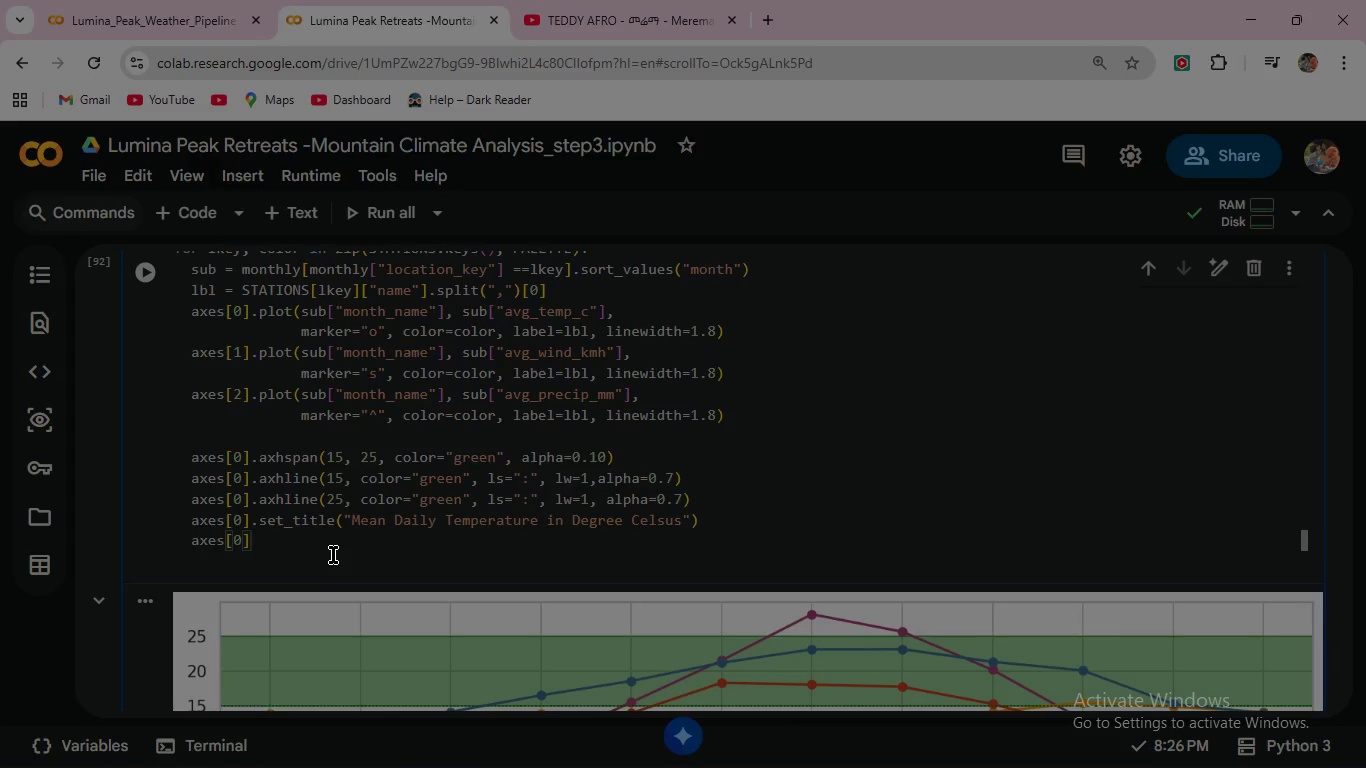 
type(.set_y)
 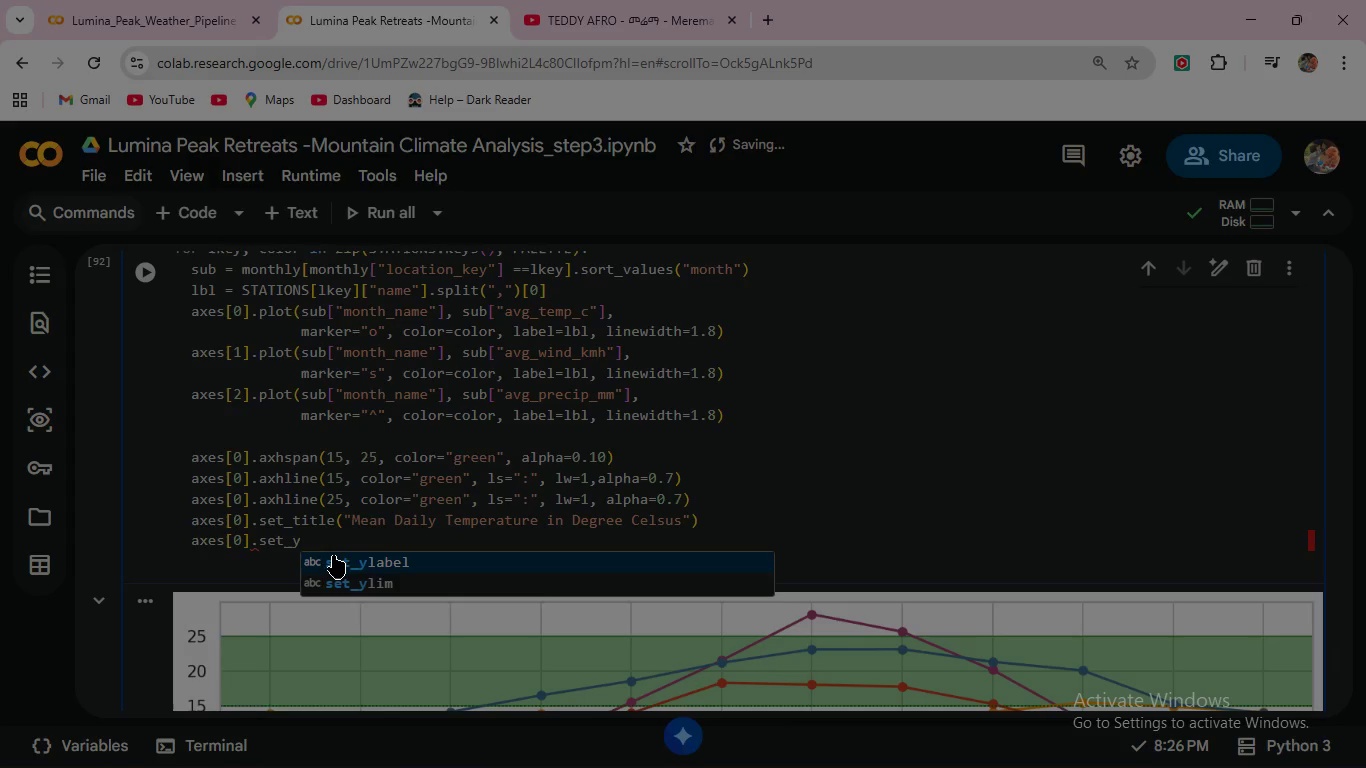 
key(Enter)
 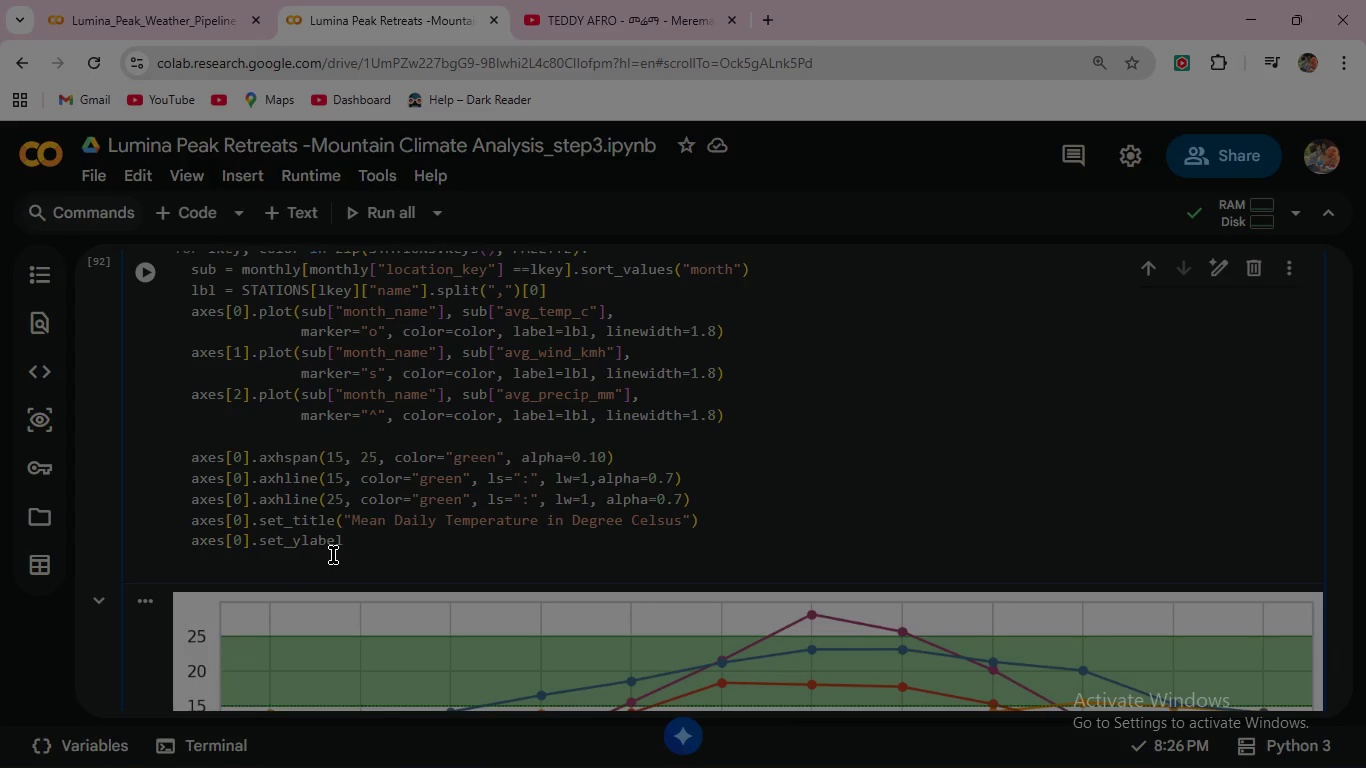 
key(Shift+9)
 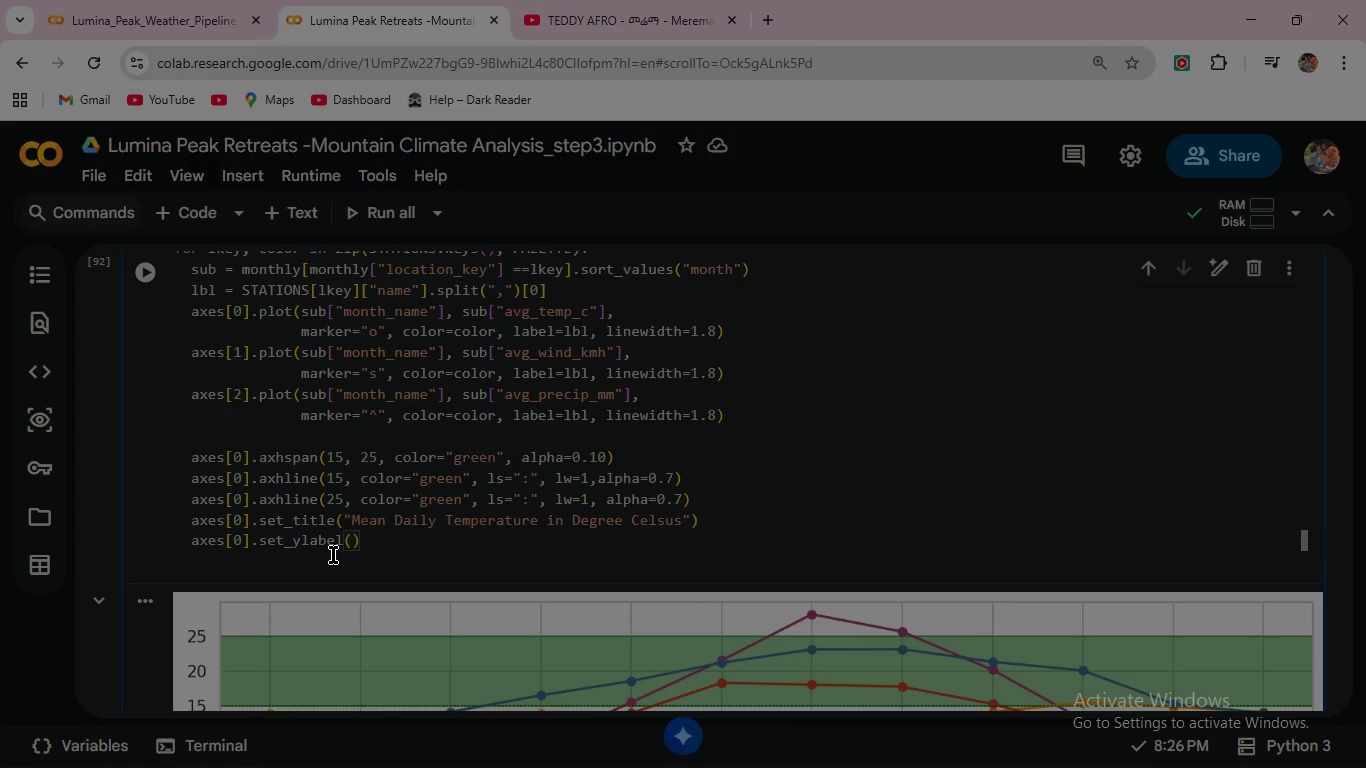 
key(Shift+ShiftRight)
 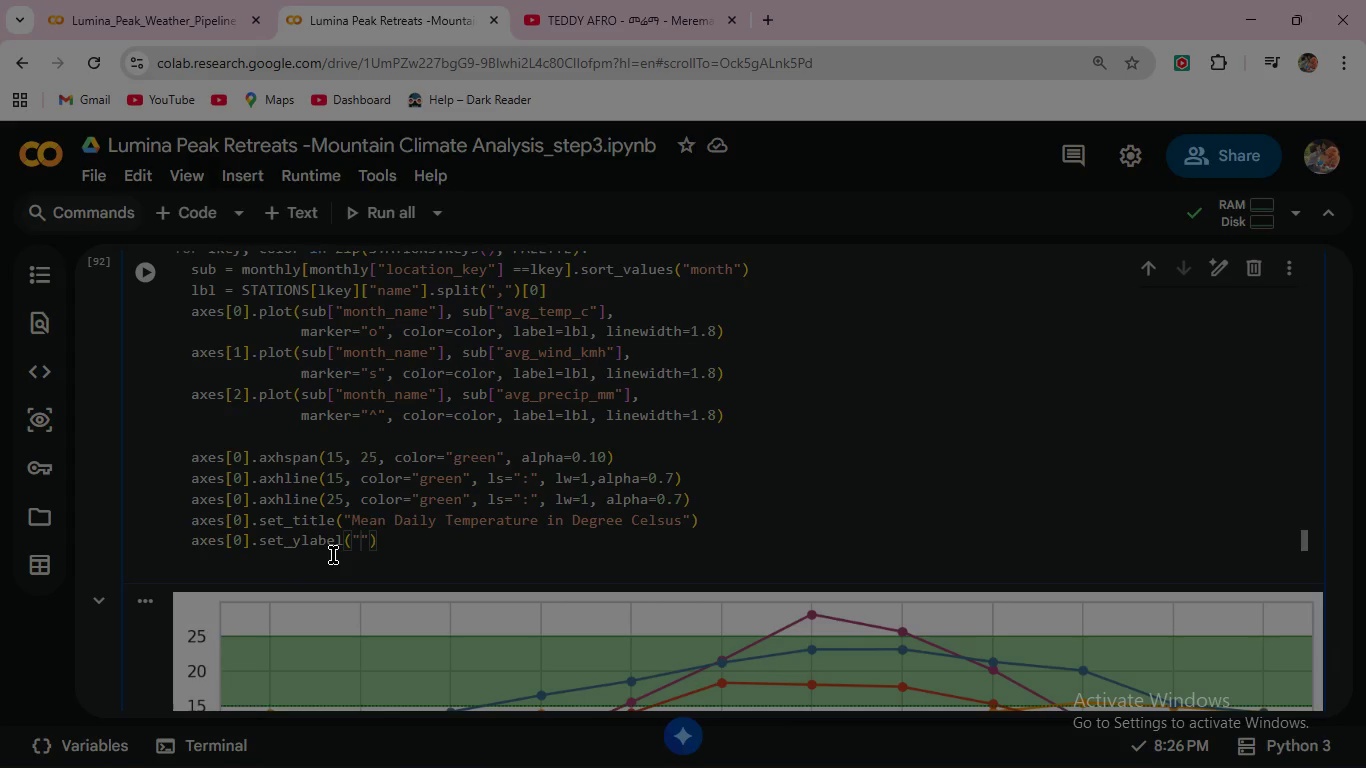 
key(Shift+Quote)
 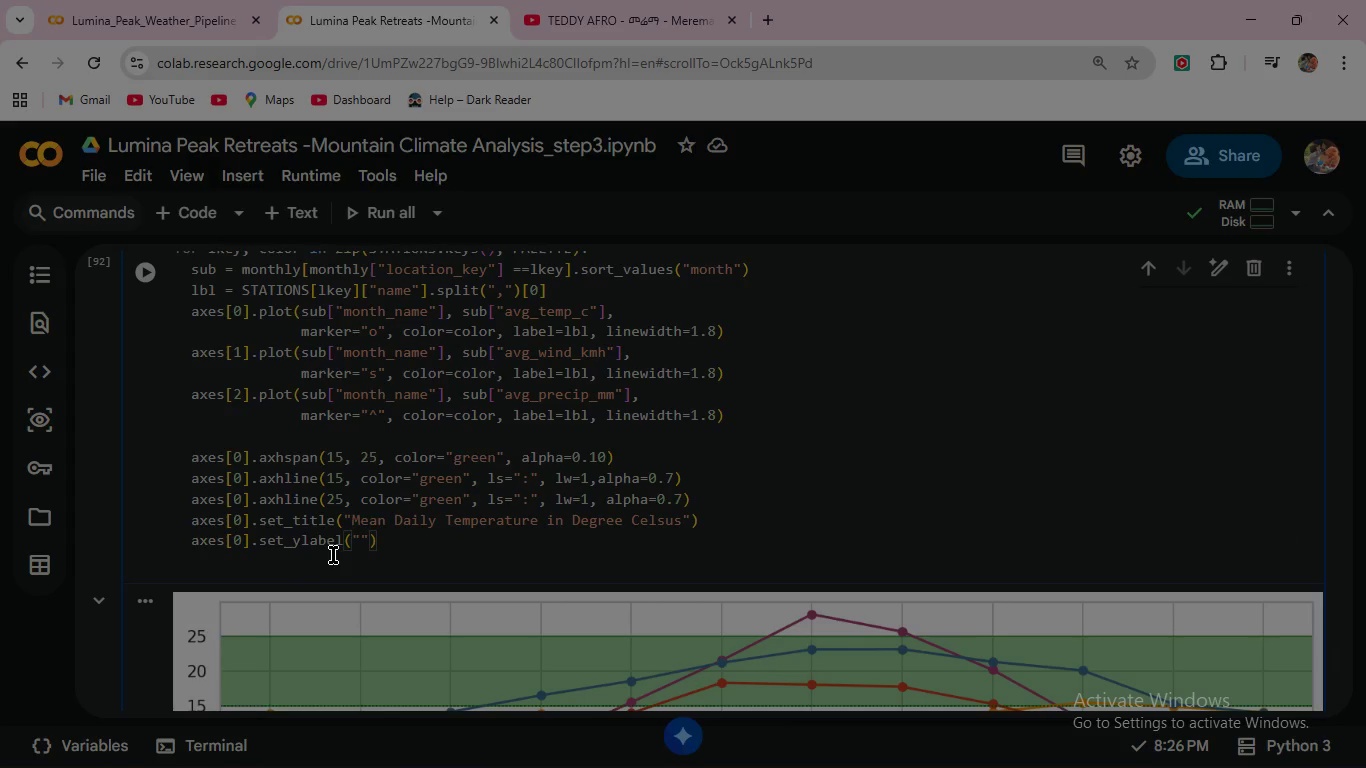 
key(Shift+C)
 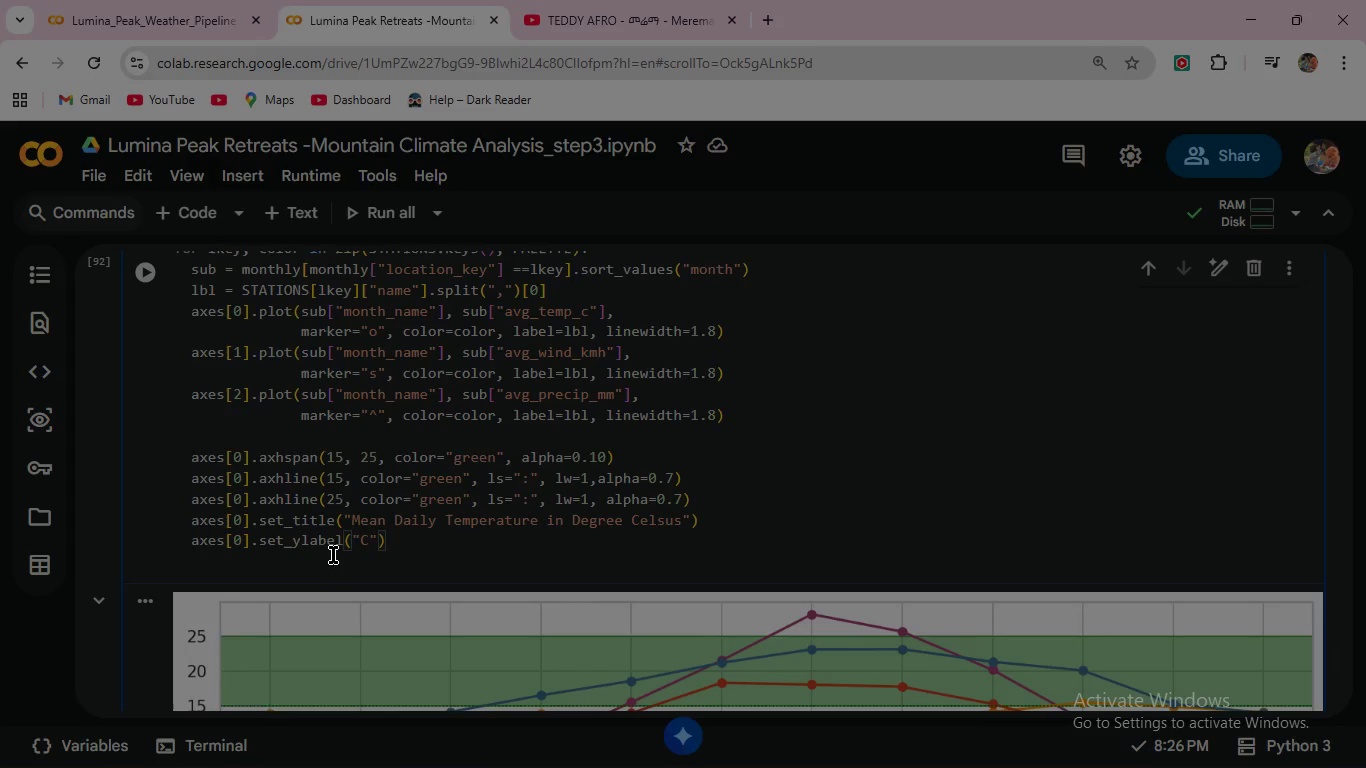 
key(ArrowRight)
 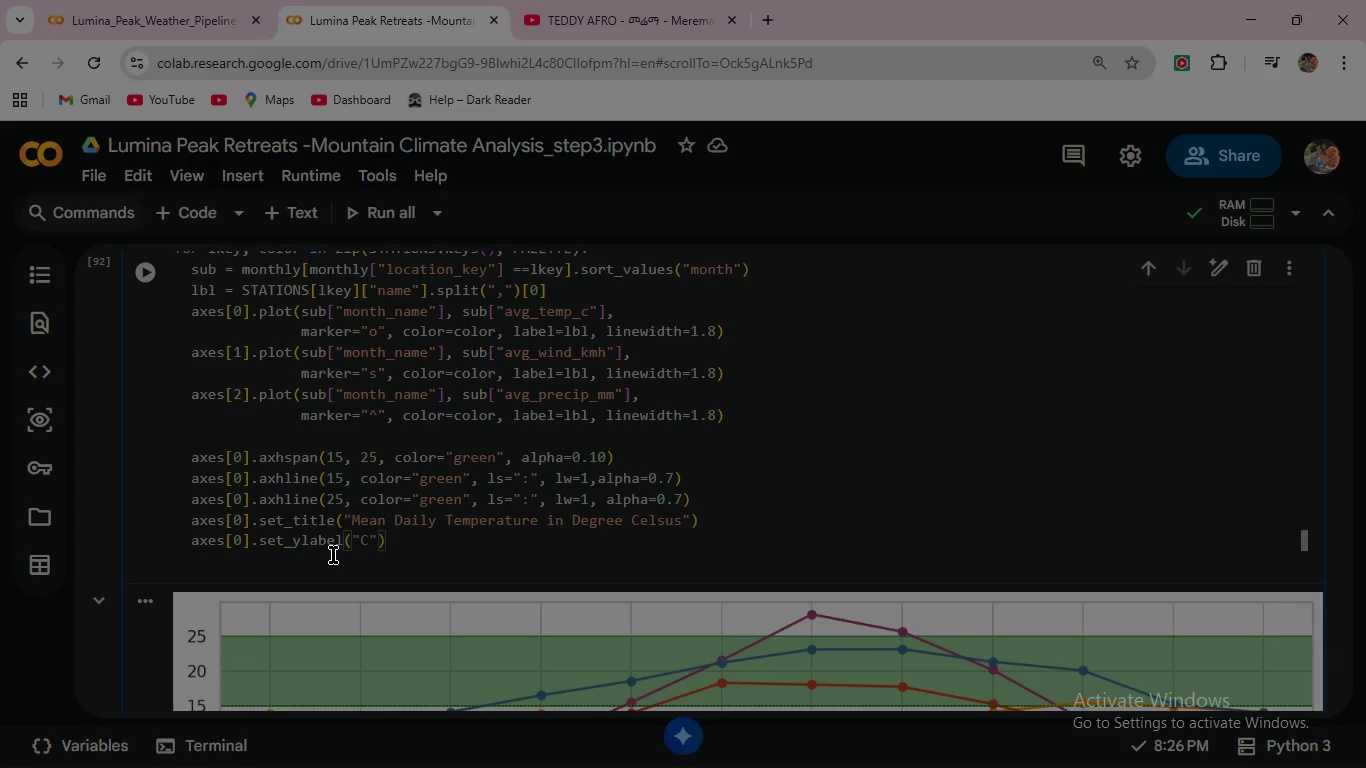 
key(ArrowRight)
 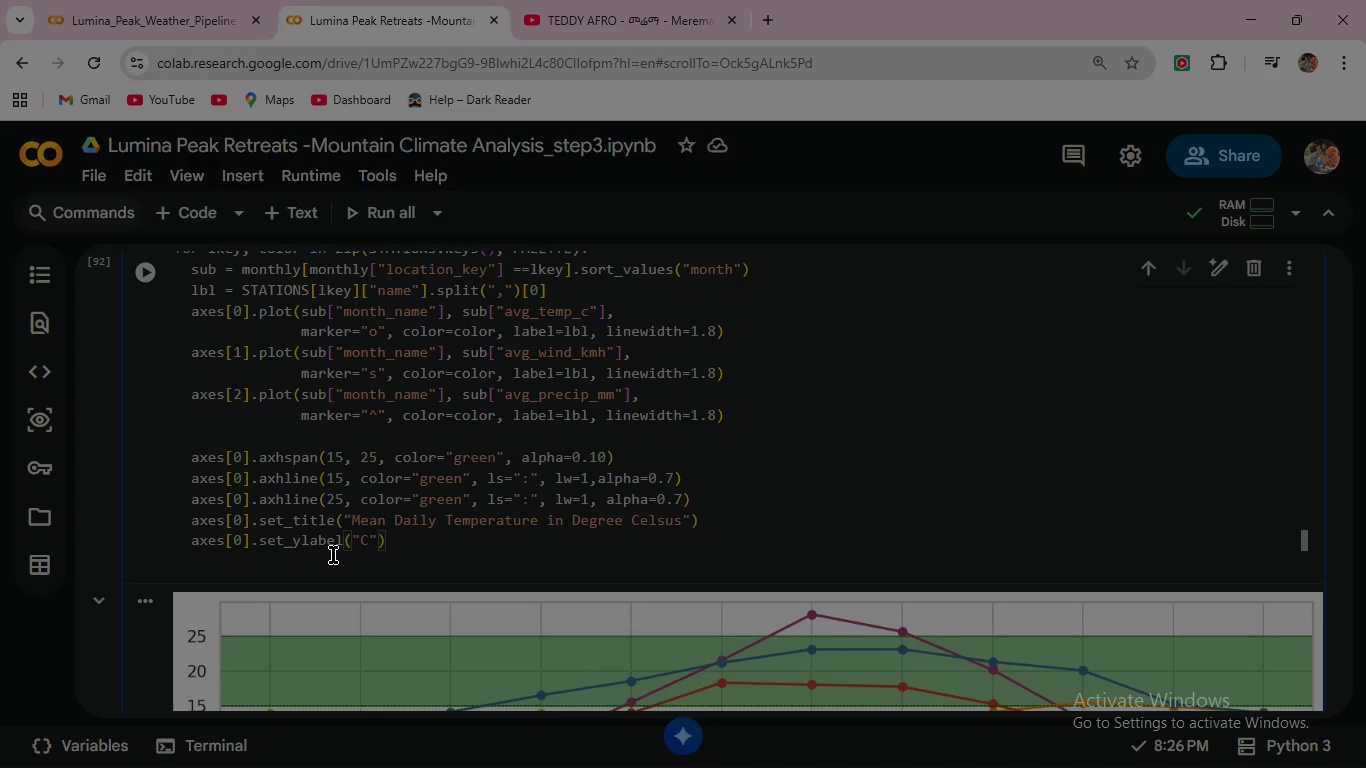 
key(Enter)
 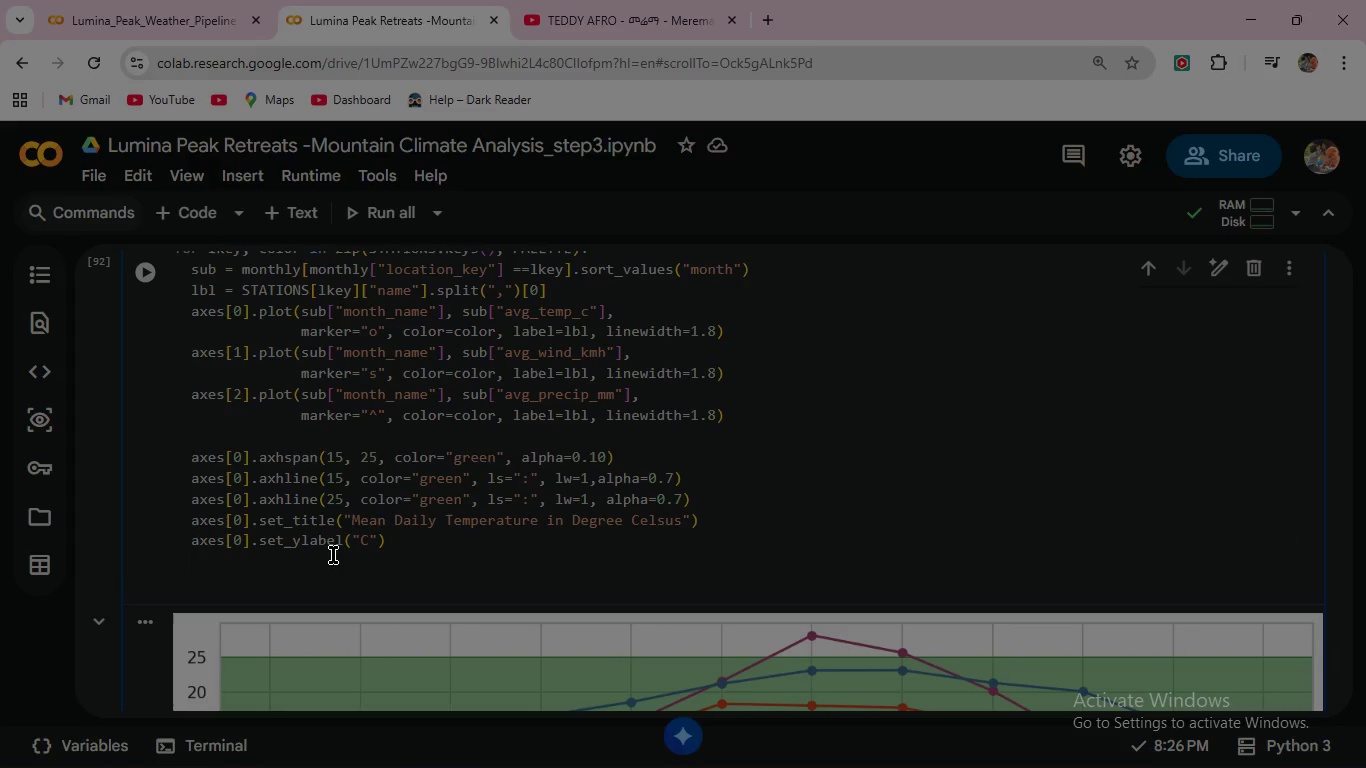 
type(axes[0)
 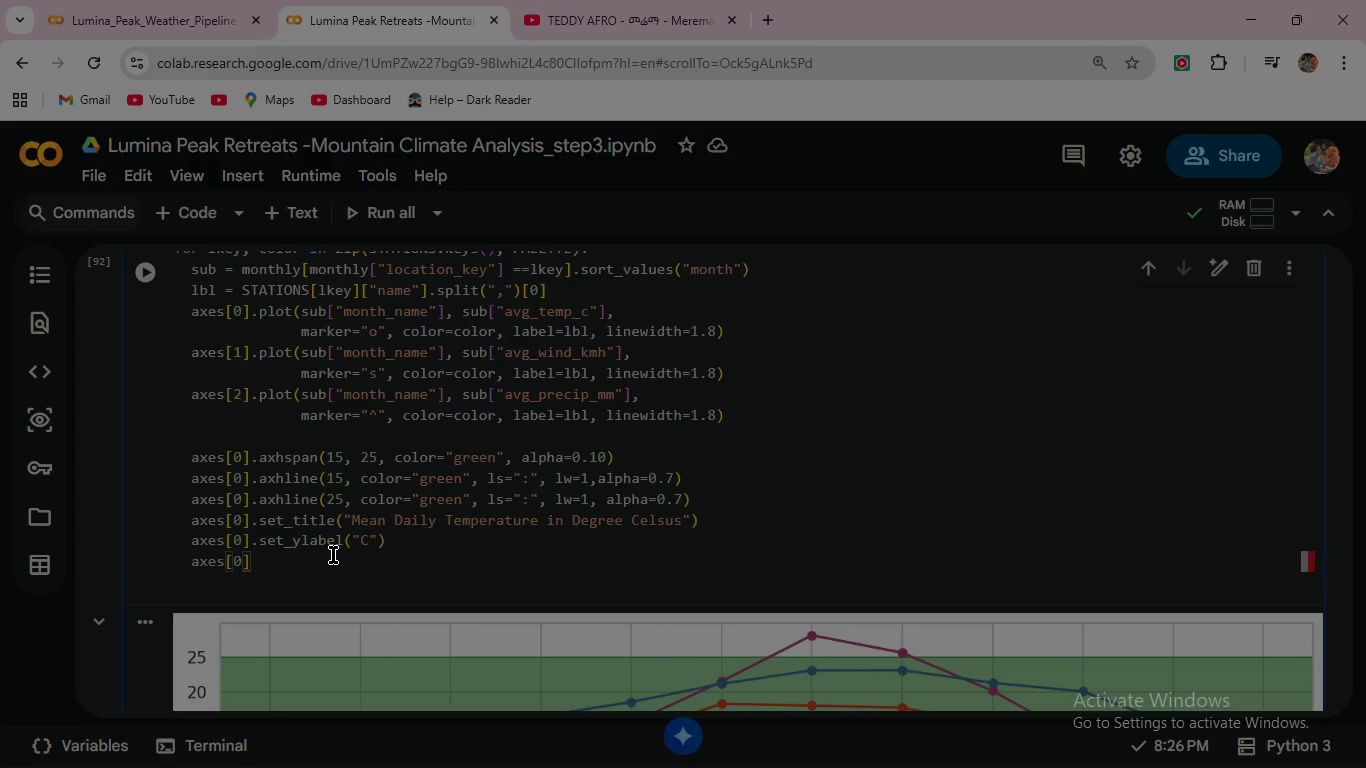 
key(ArrowRight)
 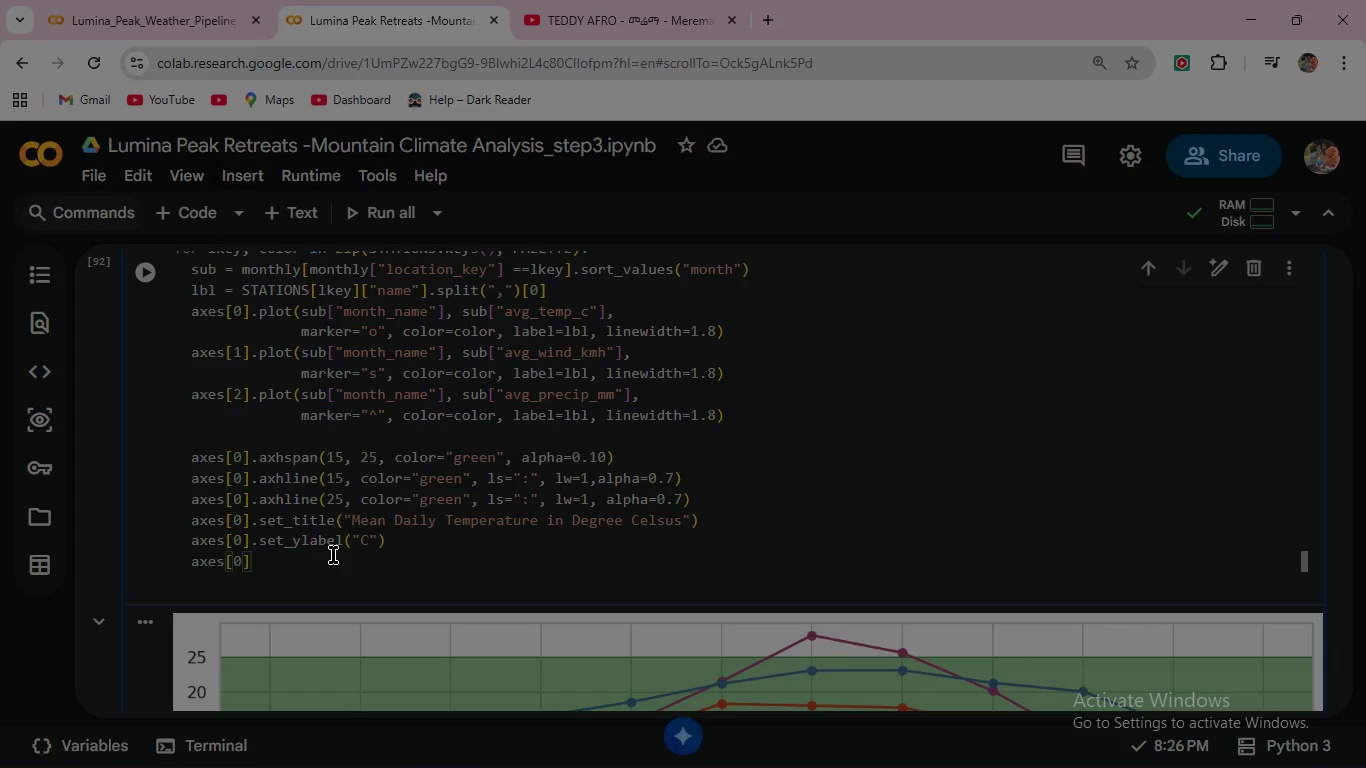 
type(.legend(fontsize=8, loc="best)
 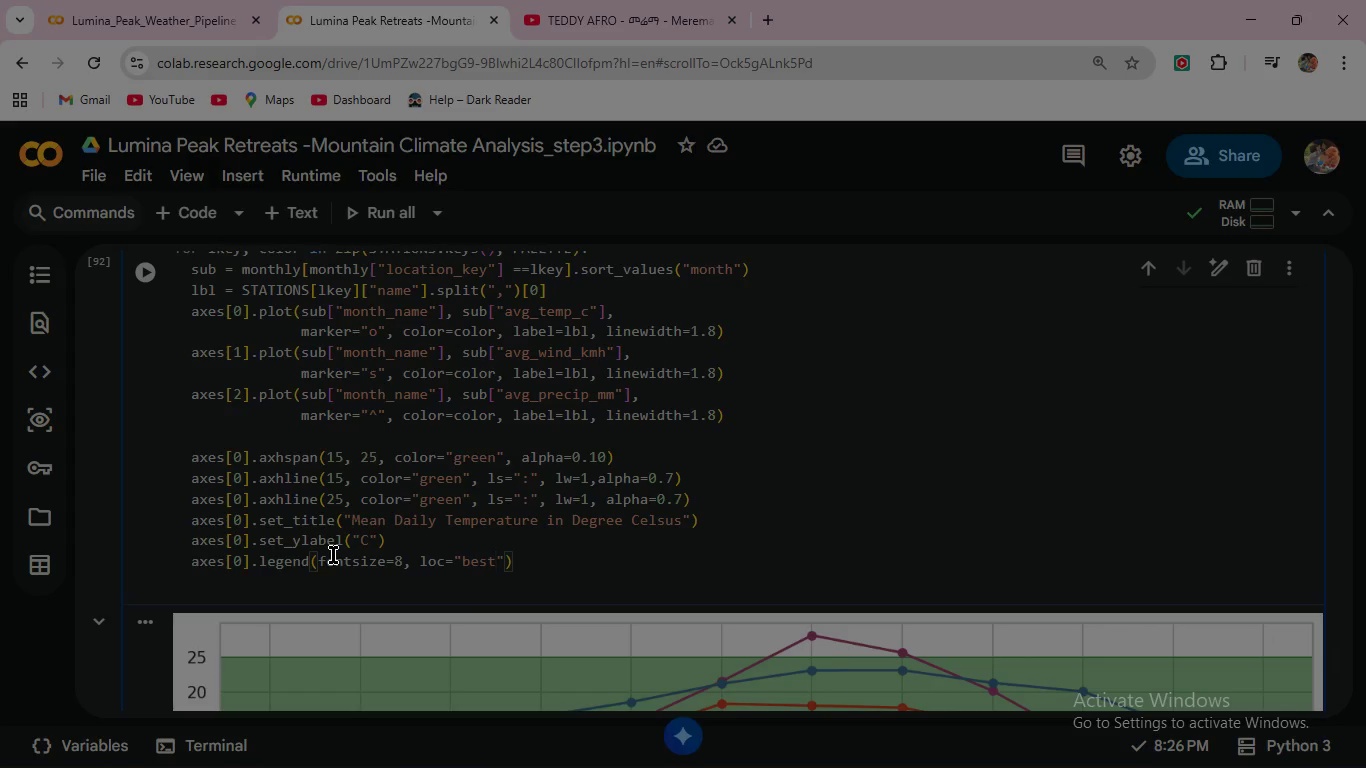 
scroll: coordinate [462, 488], scroll_direction: down, amount: 4.0
 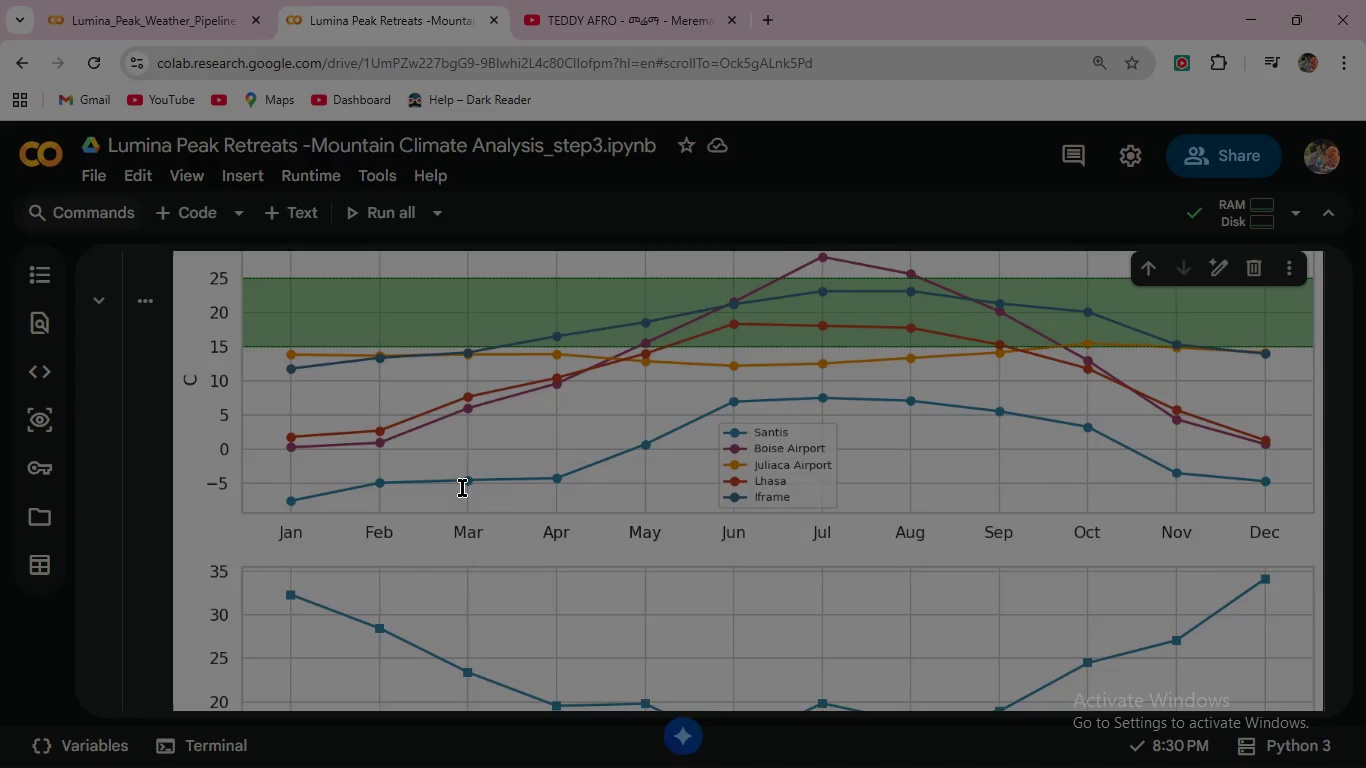 
scroll: coordinate [462, 488], scroll_direction: up, amount: 2.0
 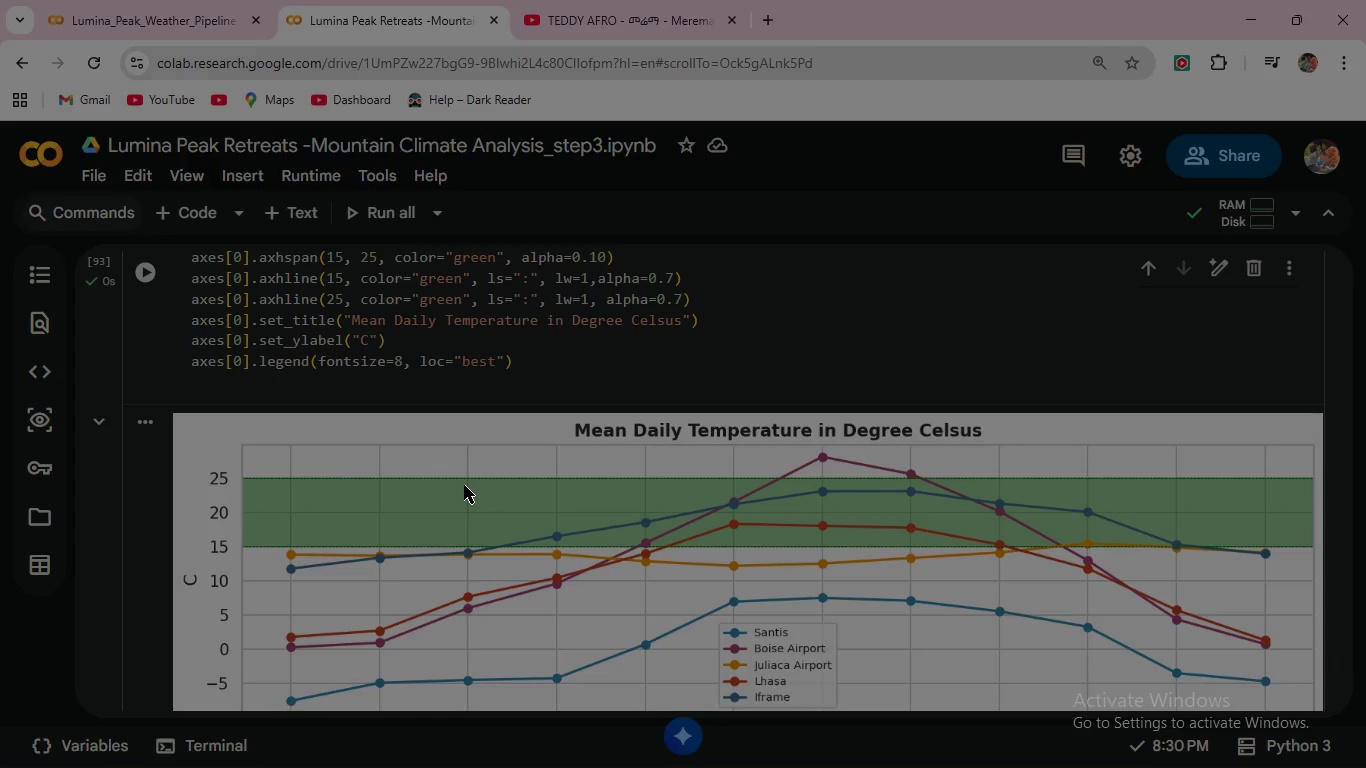 
wait(9.27)
 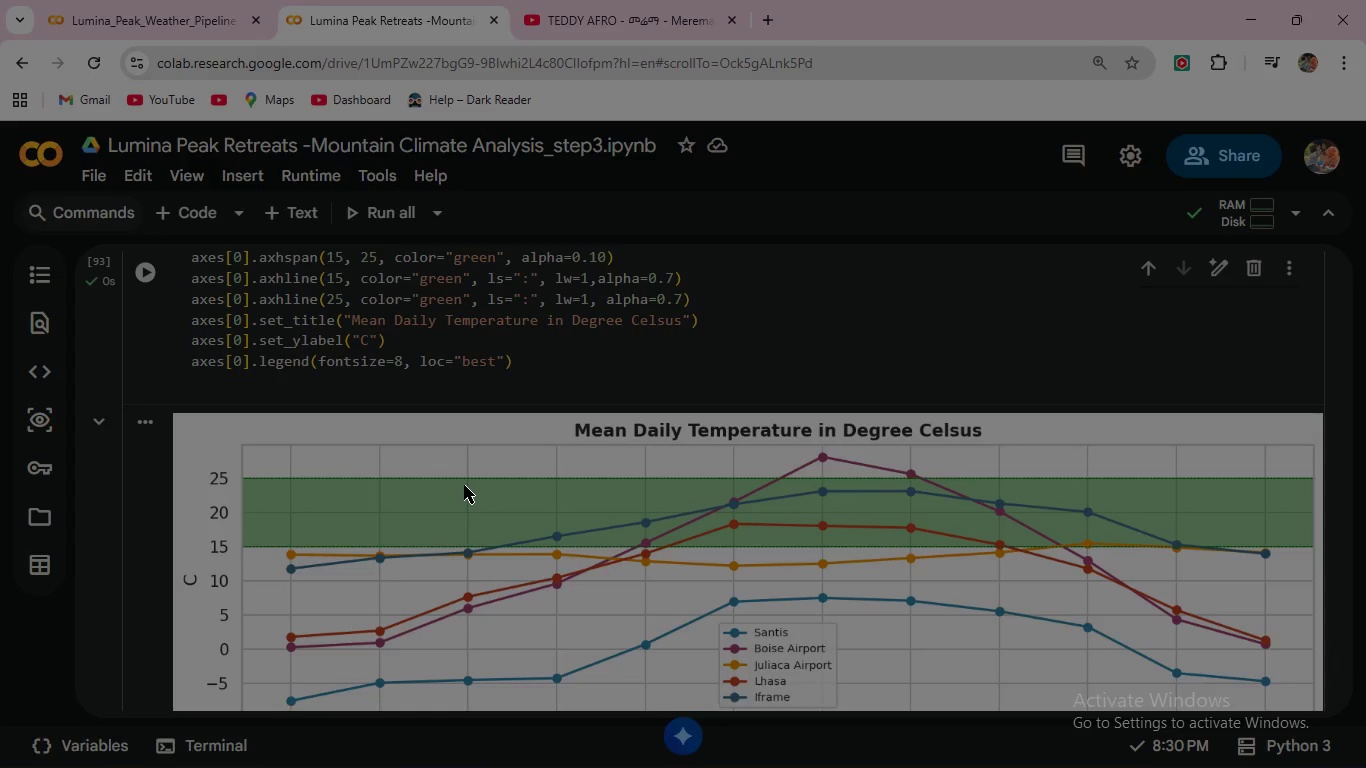 
scroll: coordinate [464, 485], scroll_direction: down, amount: 2.0
 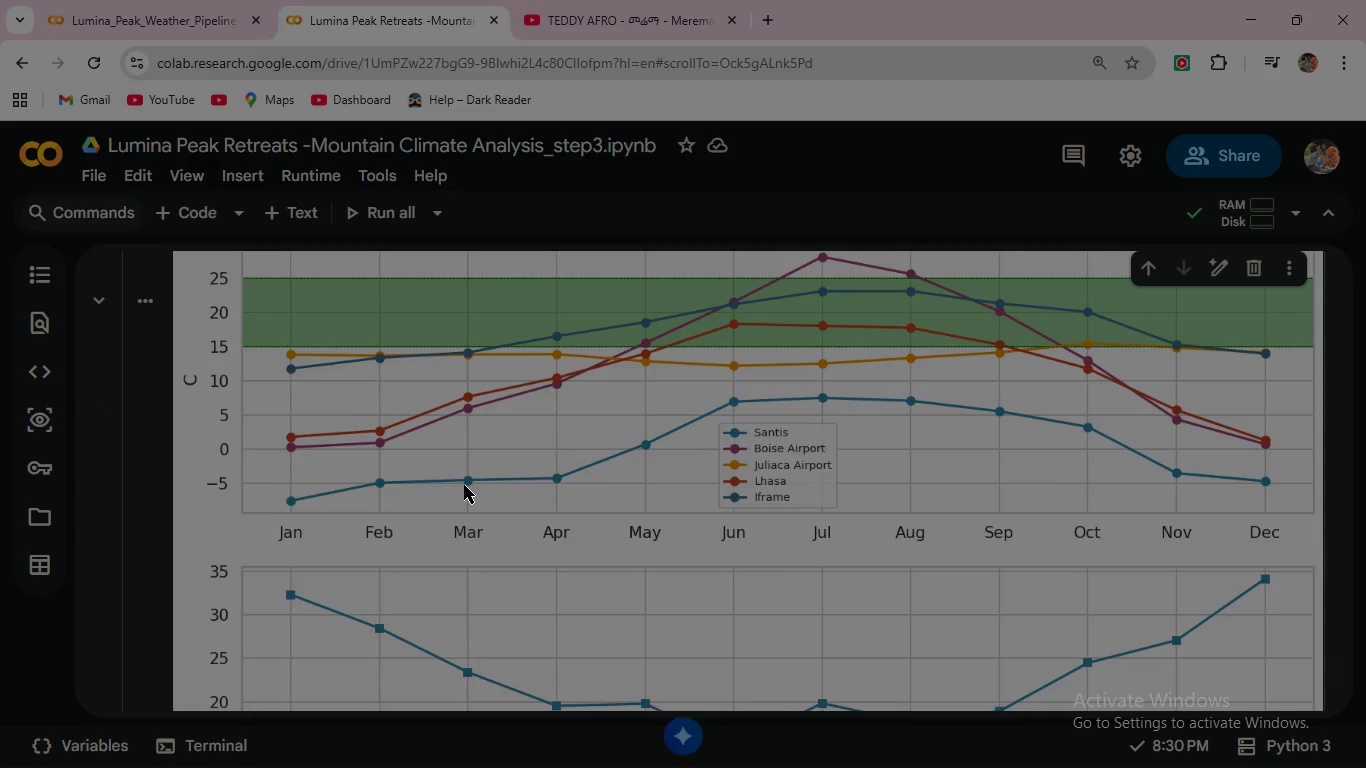 
scroll: coordinate [464, 485], scroll_direction: up, amount: 2.0
 